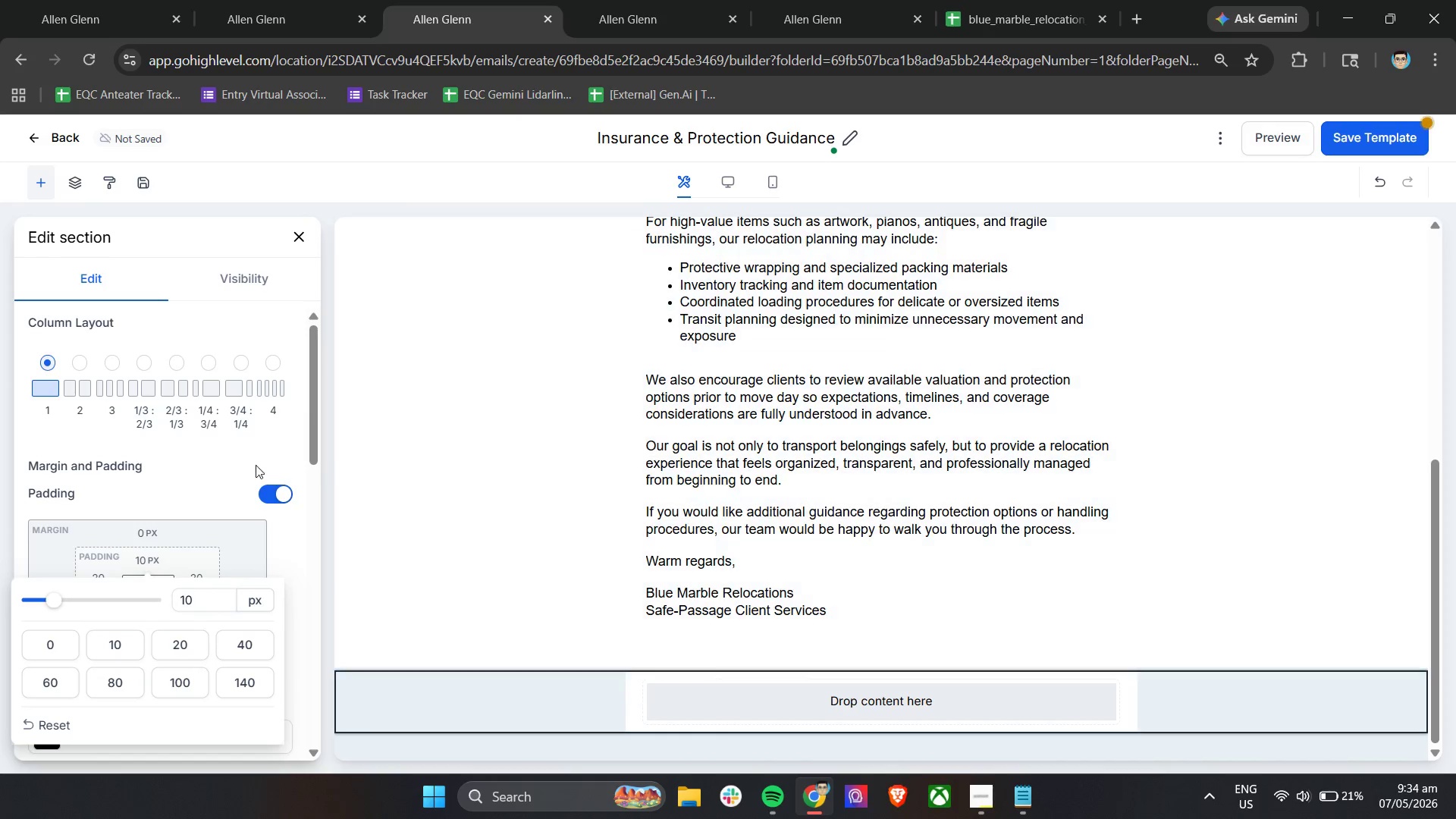 
left_click([300, 239])
 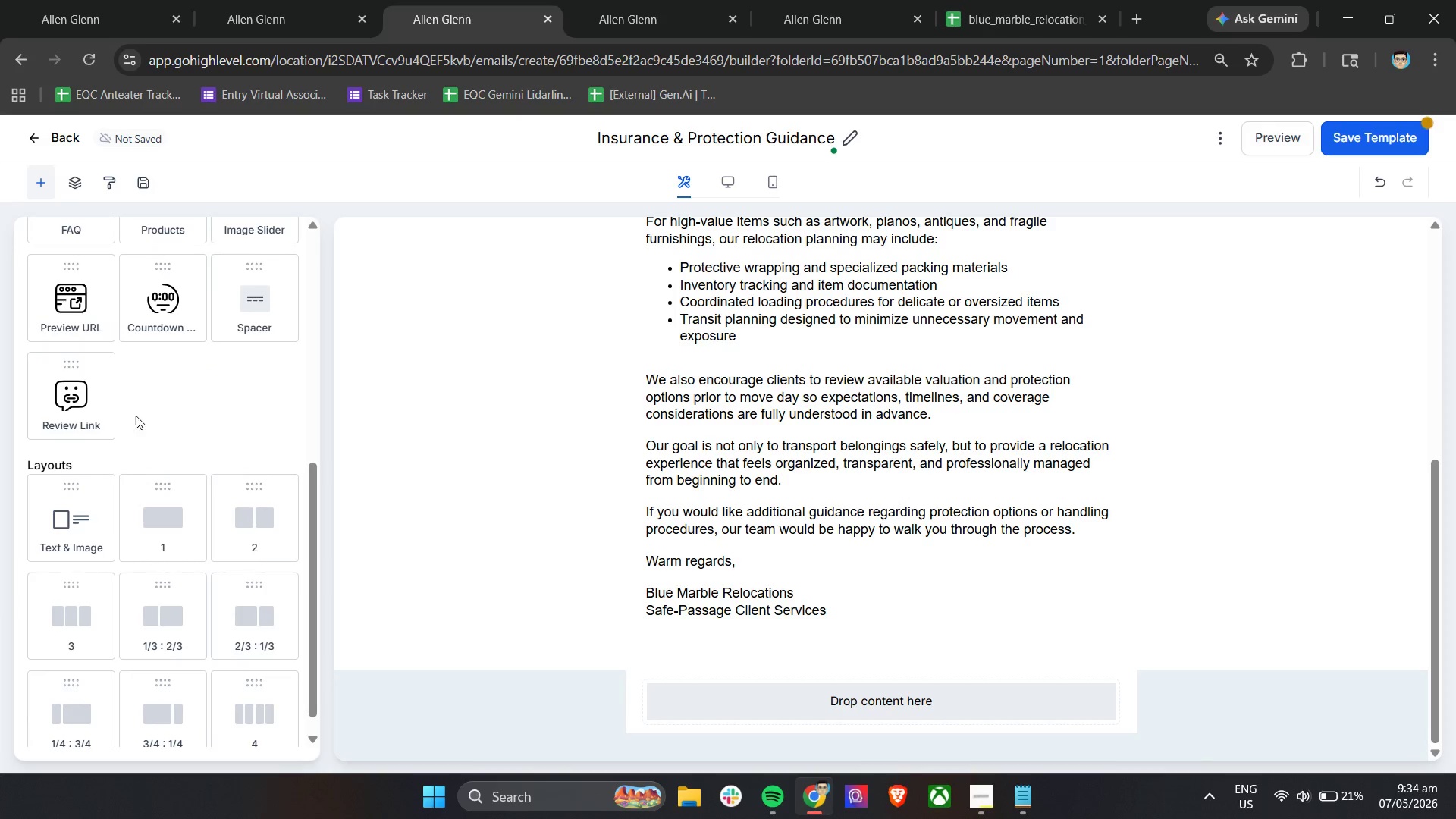 
scroll: coordinate [244, 325], scroll_direction: up, amount: 6.0
 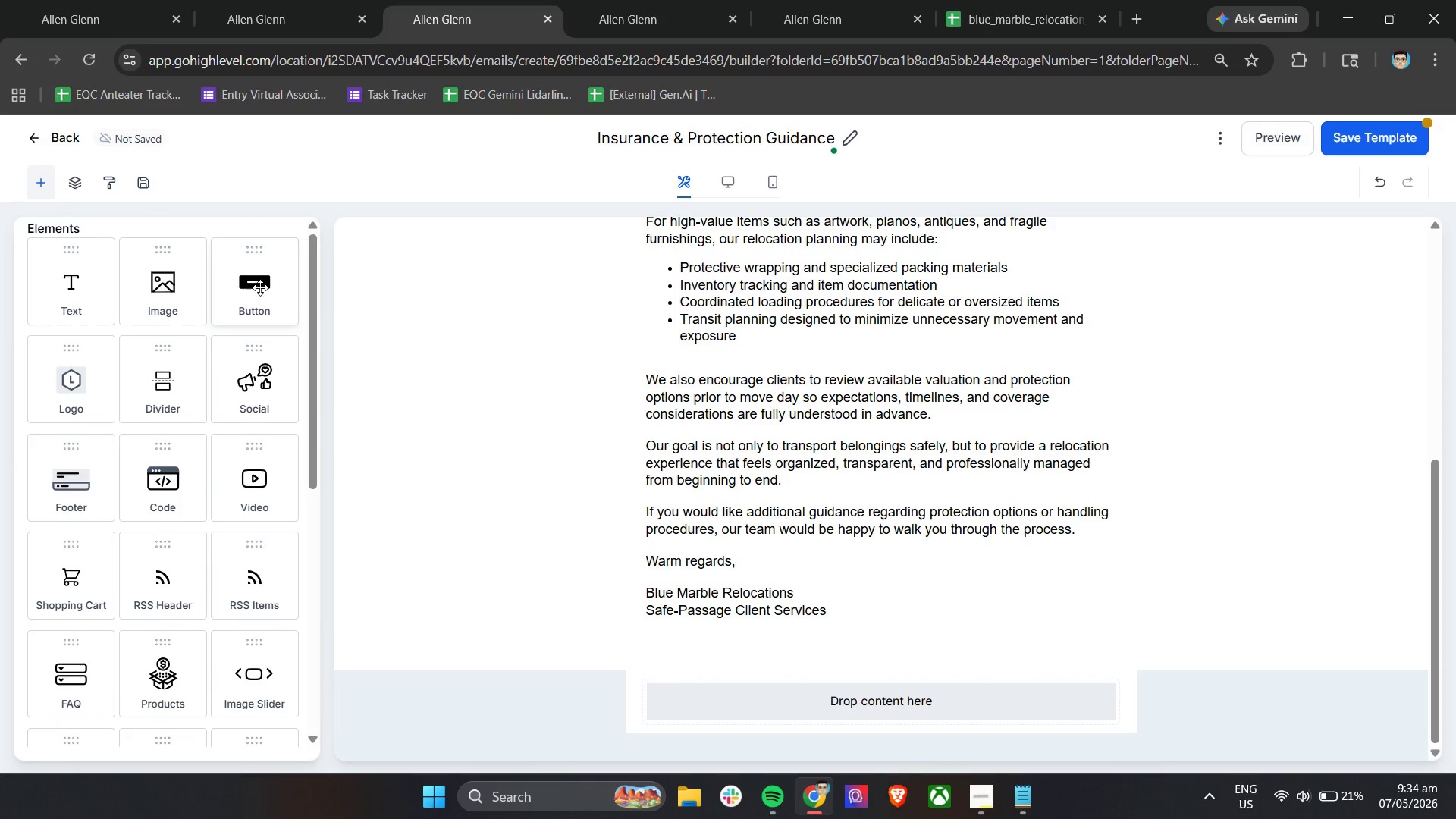 
left_click_drag(start_coordinate=[260, 287], to_coordinate=[858, 692])
 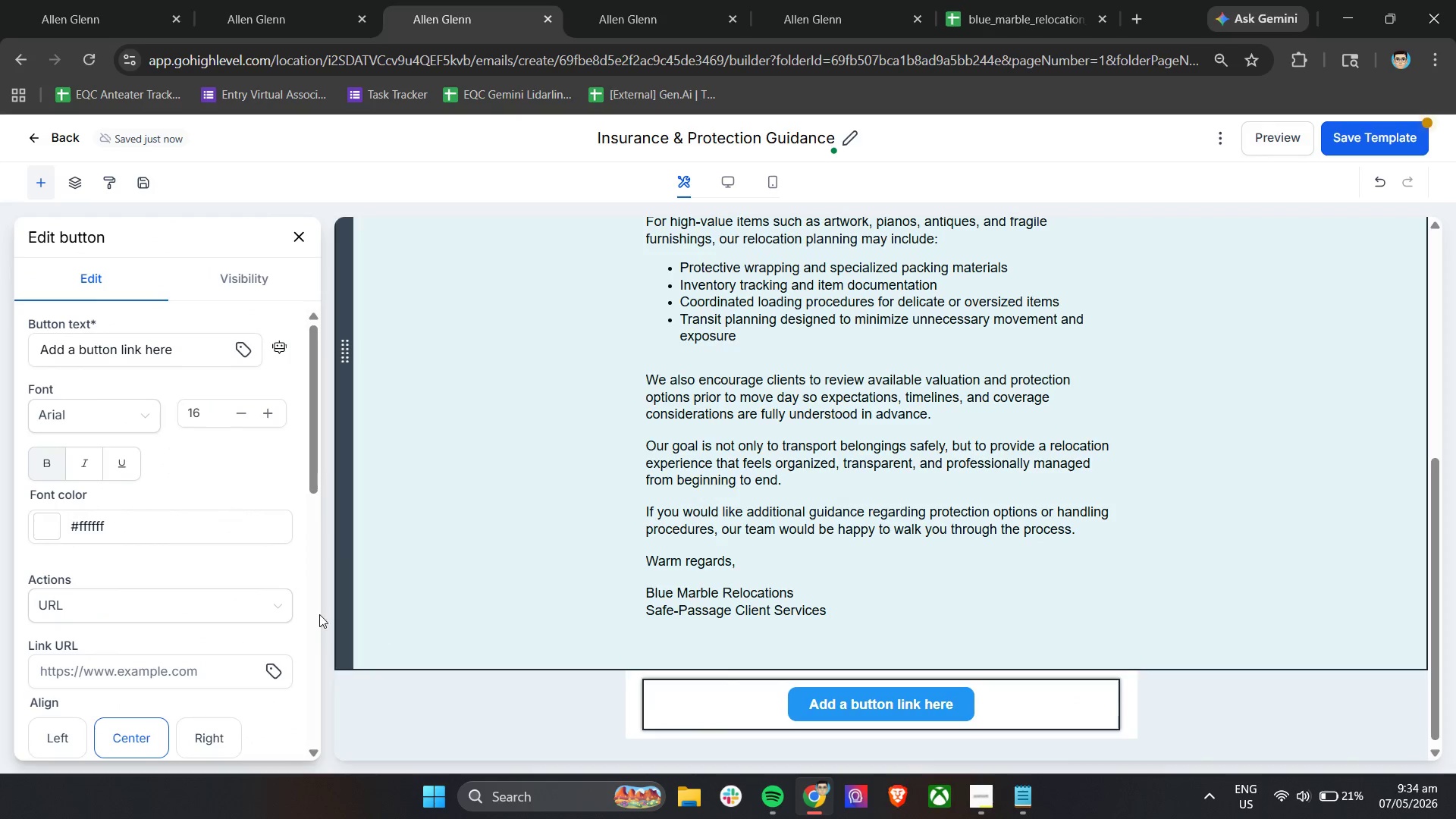 
scroll: coordinate [85, 590], scroll_direction: down, amount: 9.0
 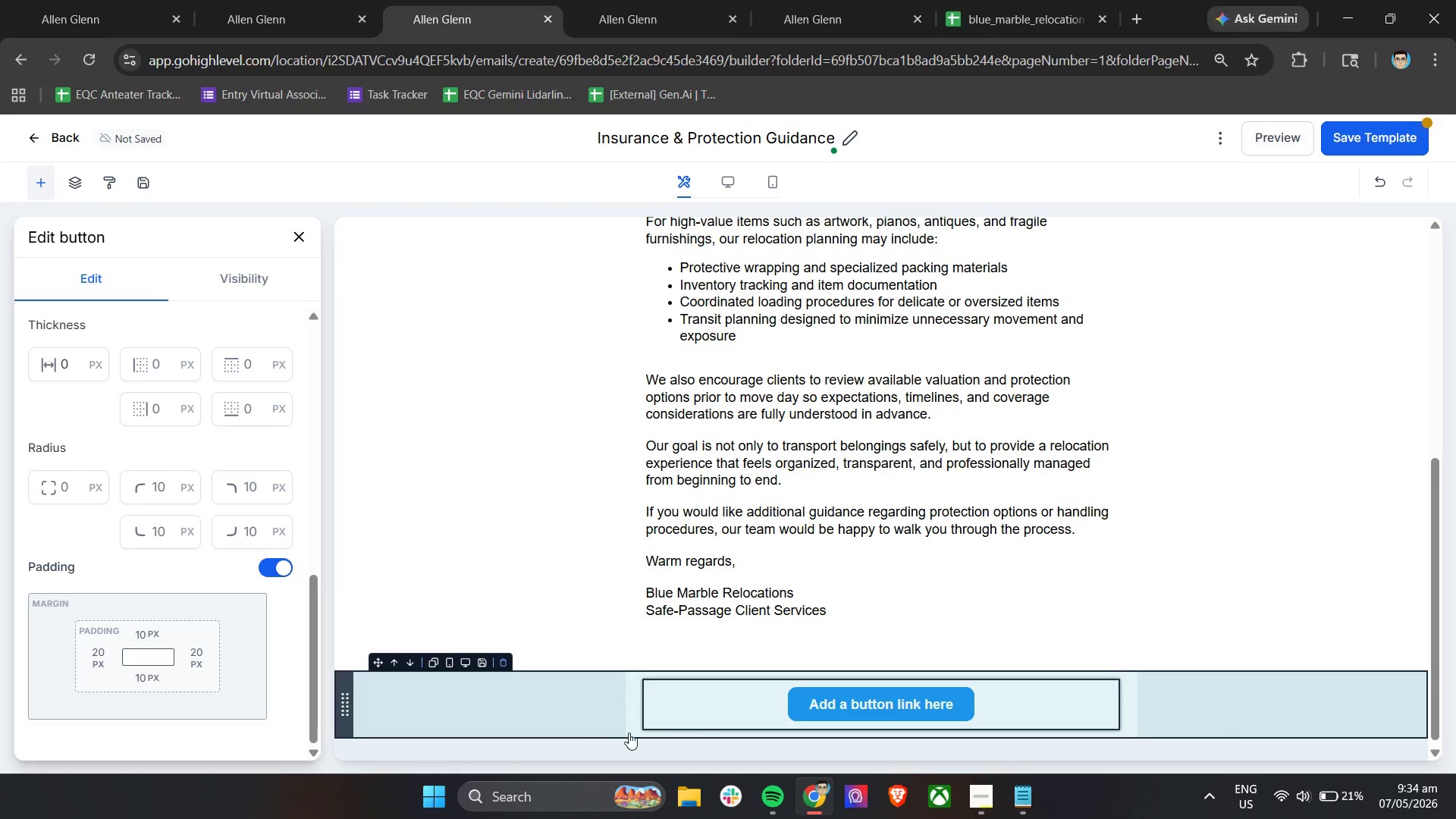 
left_click([717, 716])
 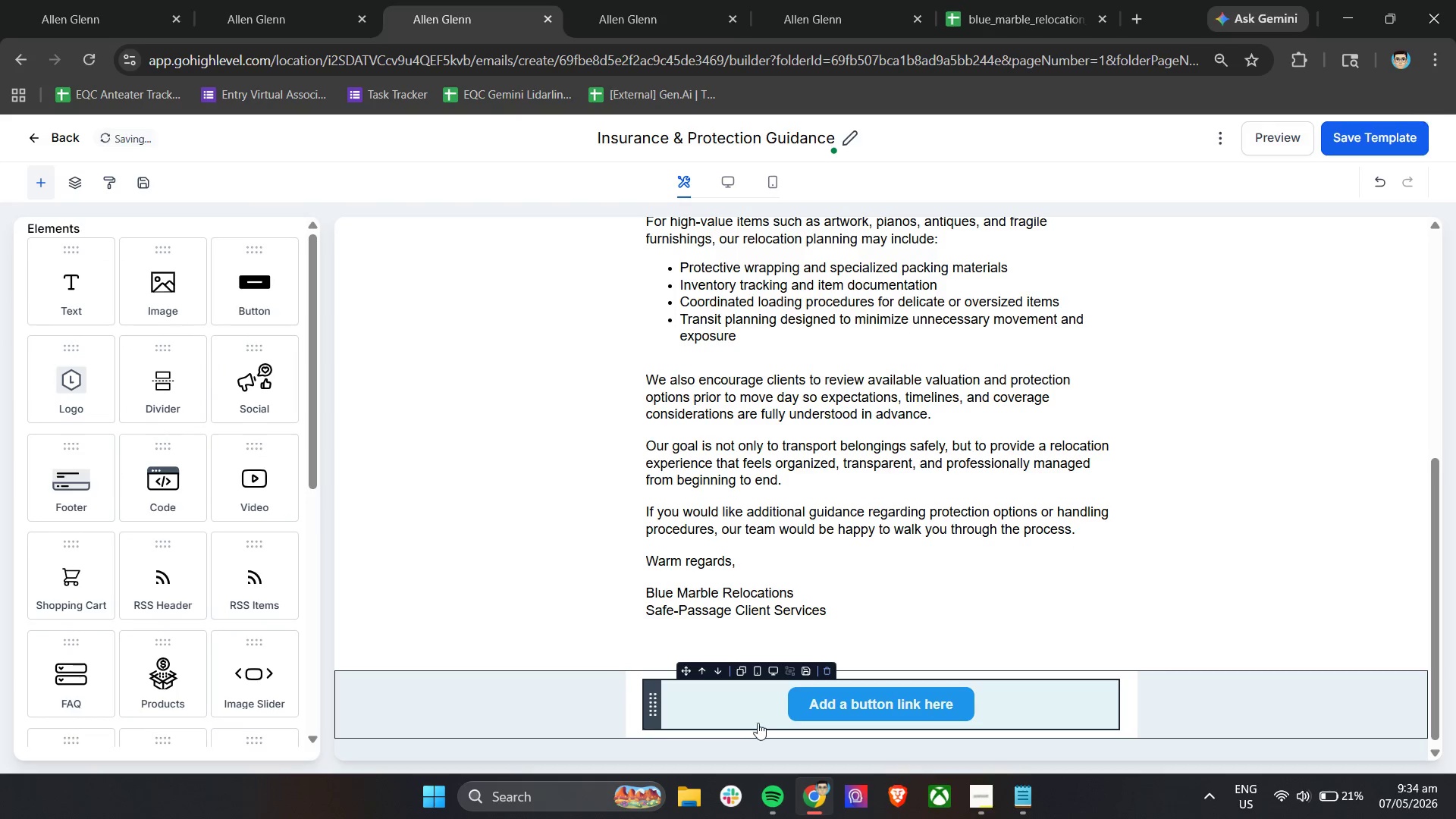 
left_click([762, 723])
 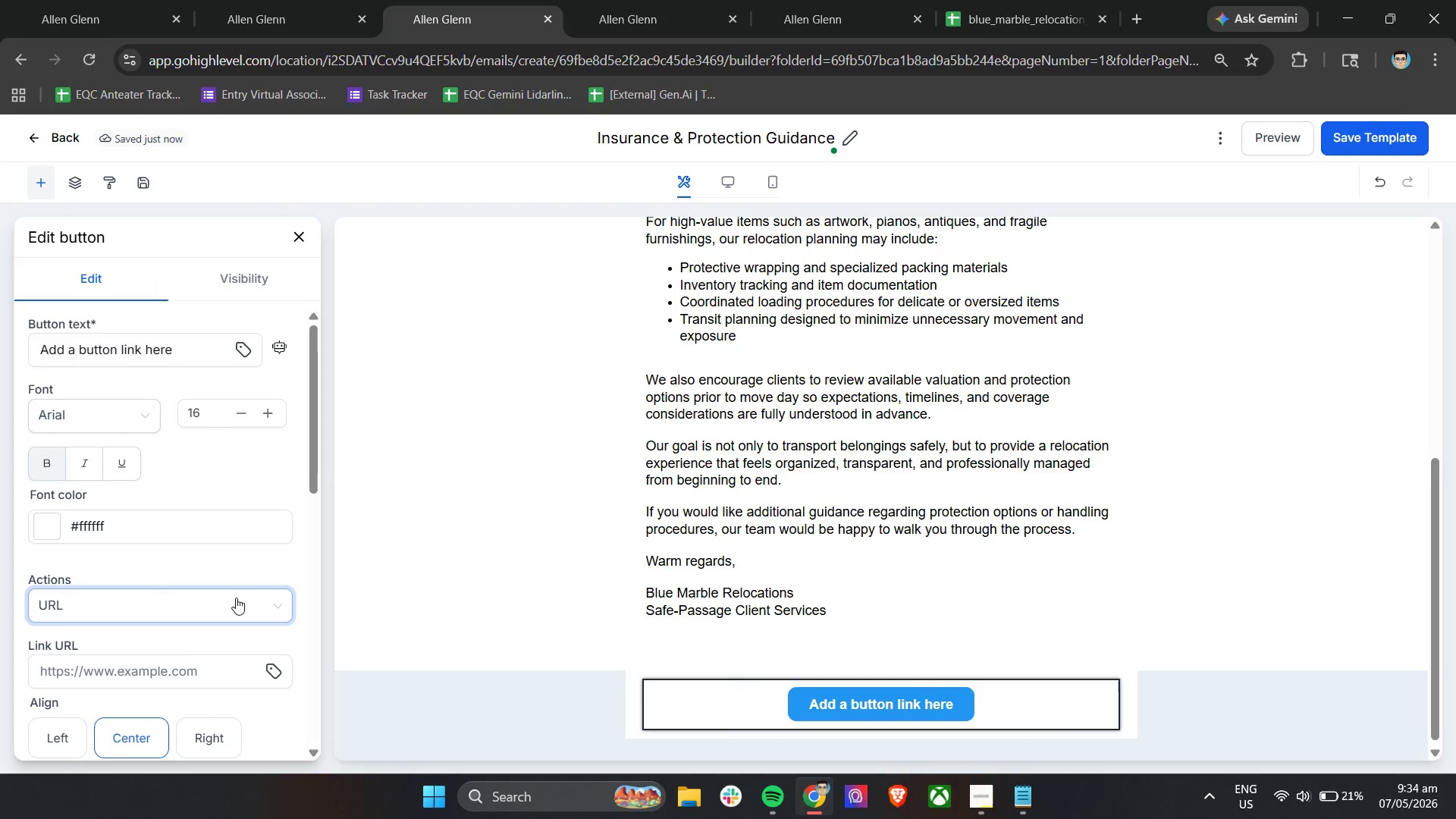 
scroll: coordinate [236, 598], scroll_direction: down, amount: 4.0
 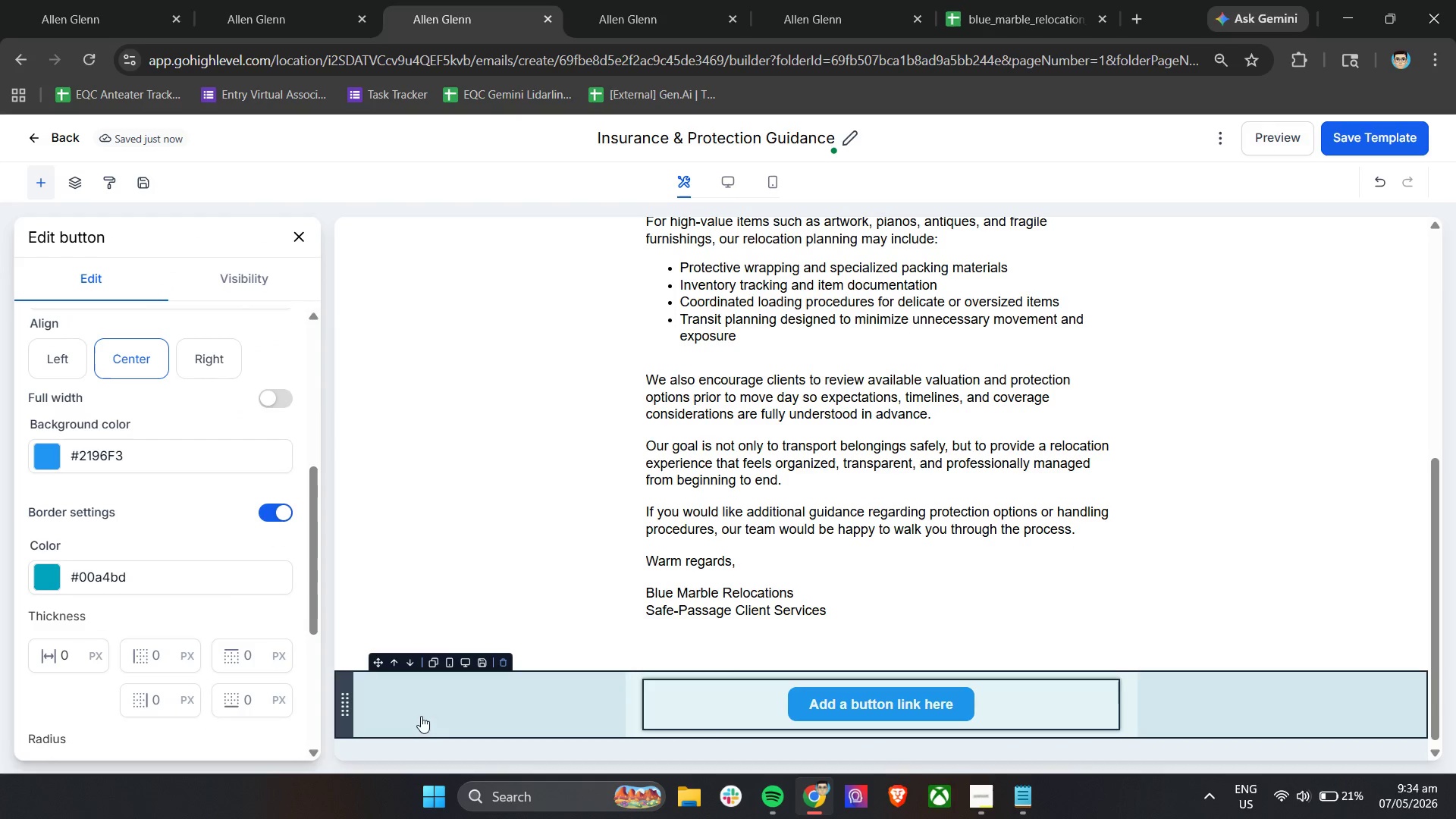 
left_click([423, 718])
 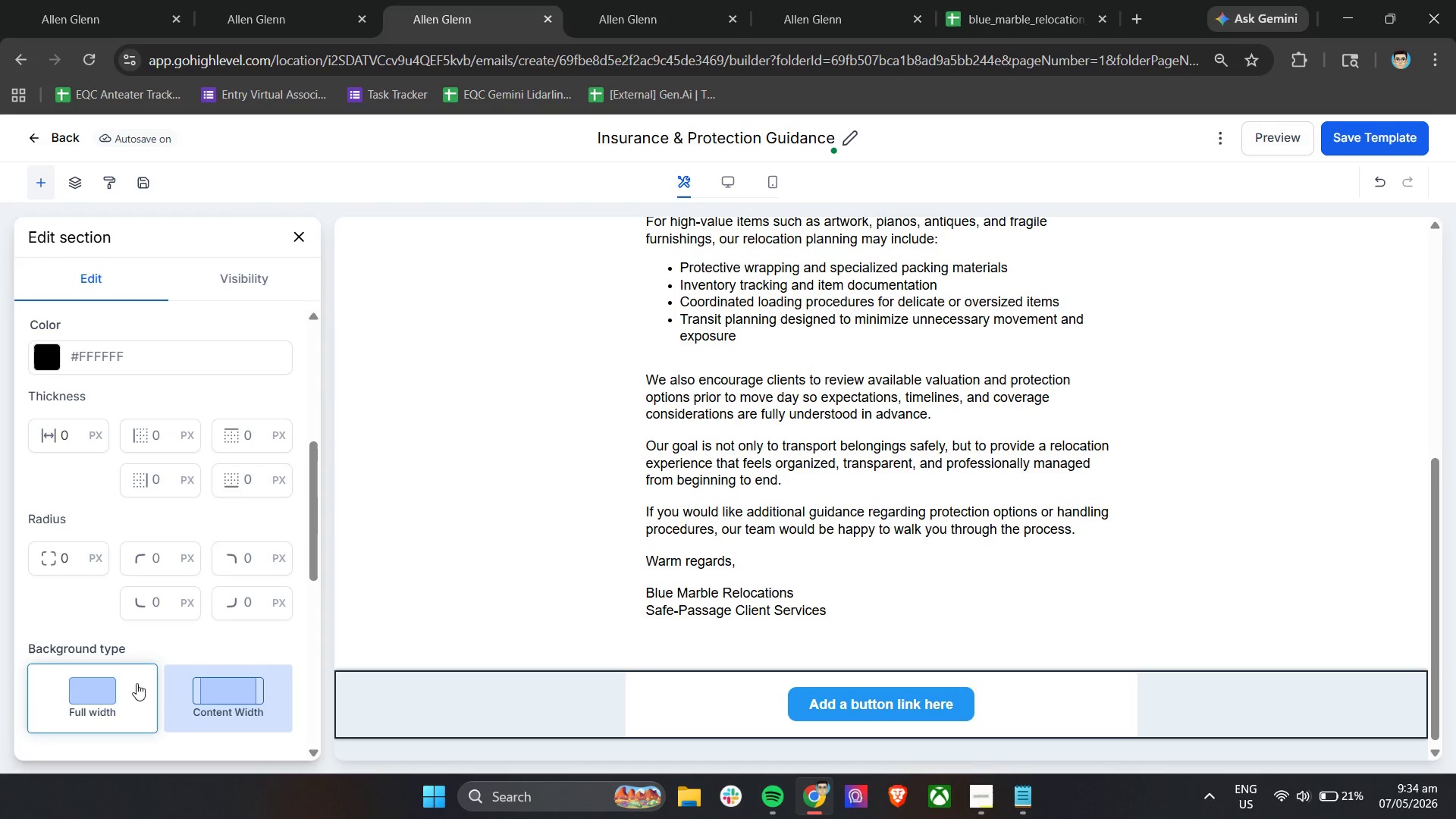 
left_click([114, 687])
 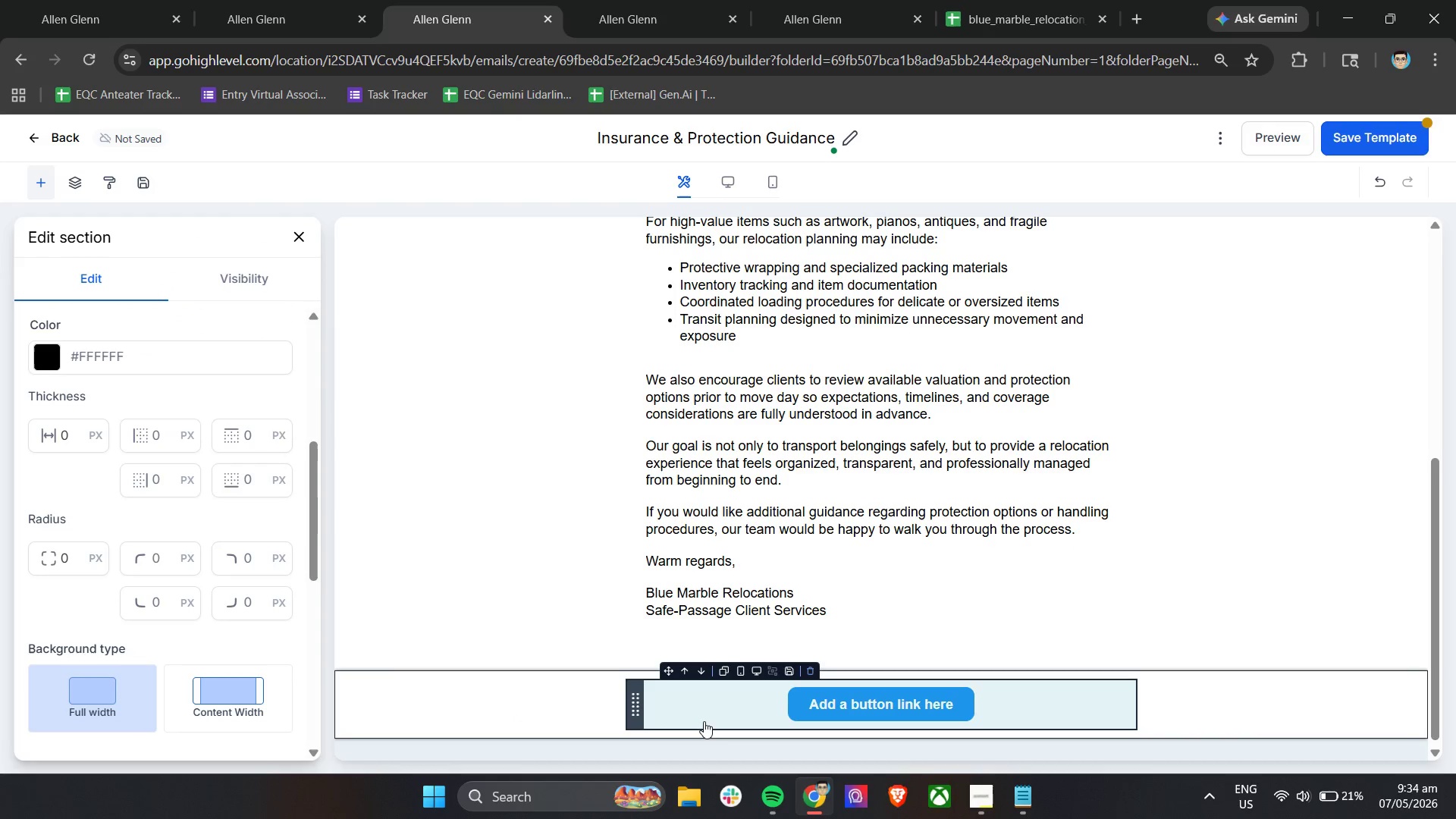 
left_click([710, 719])
 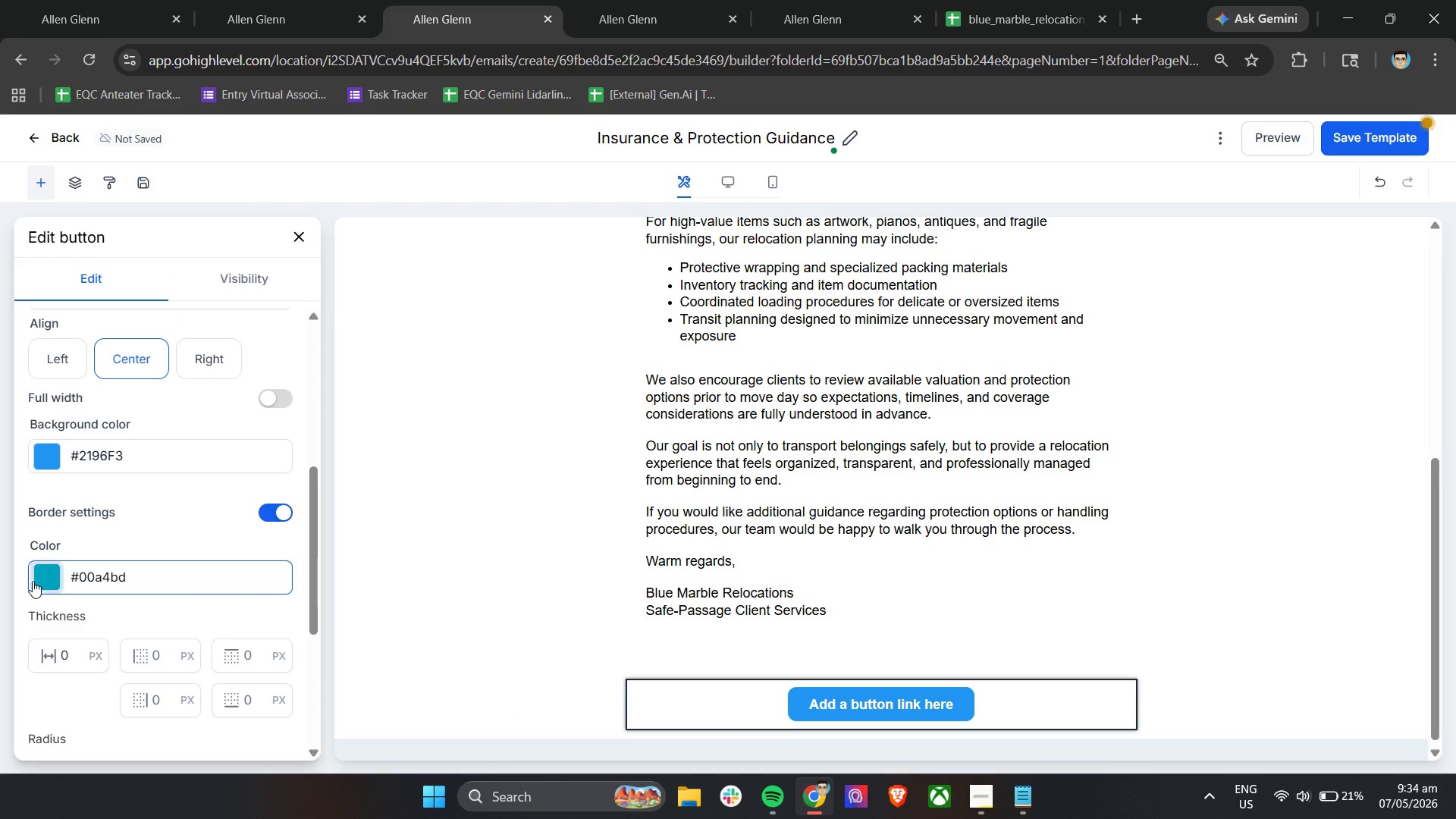 
left_click([37, 579])
 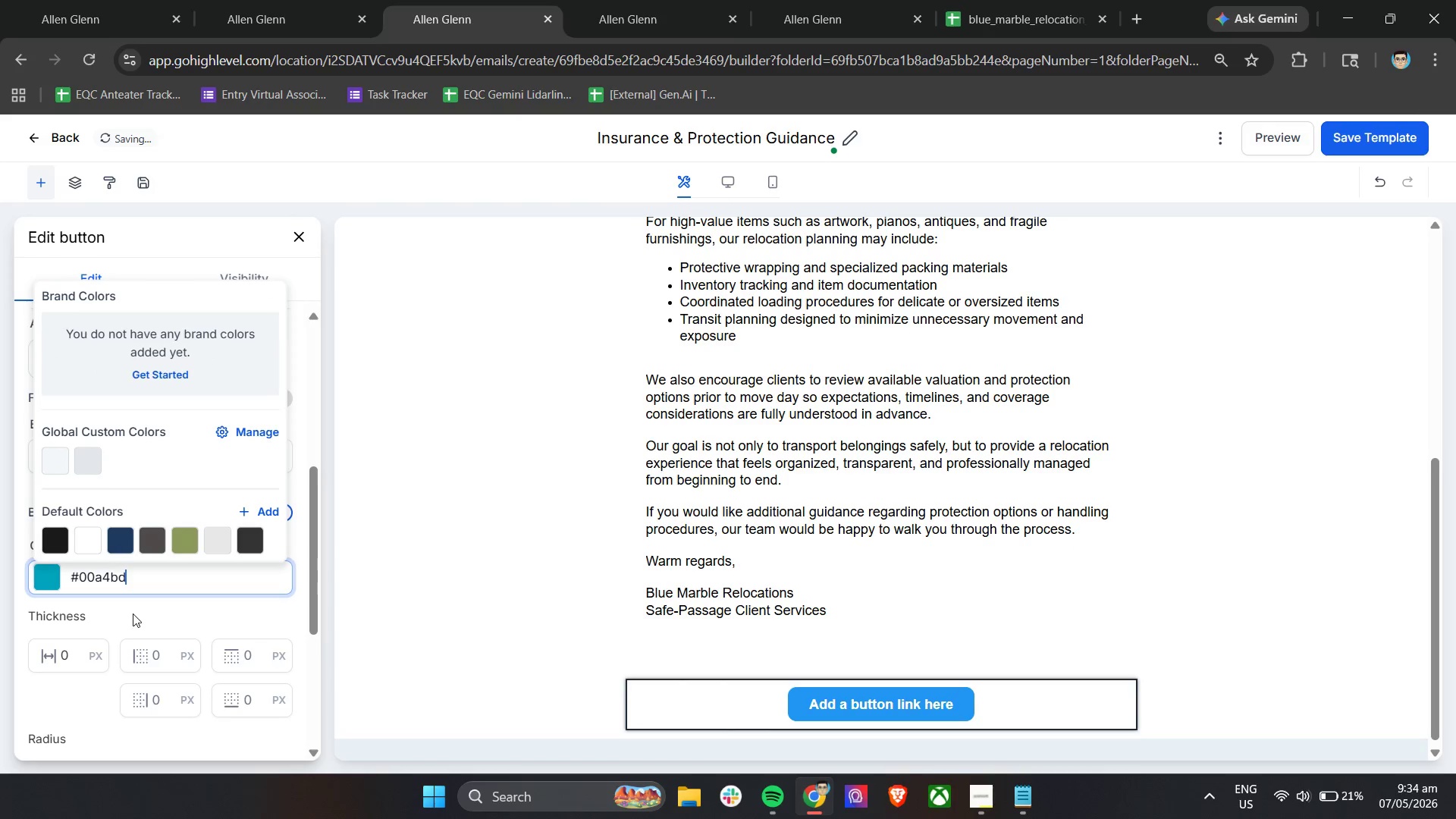 
left_click([146, 616])
 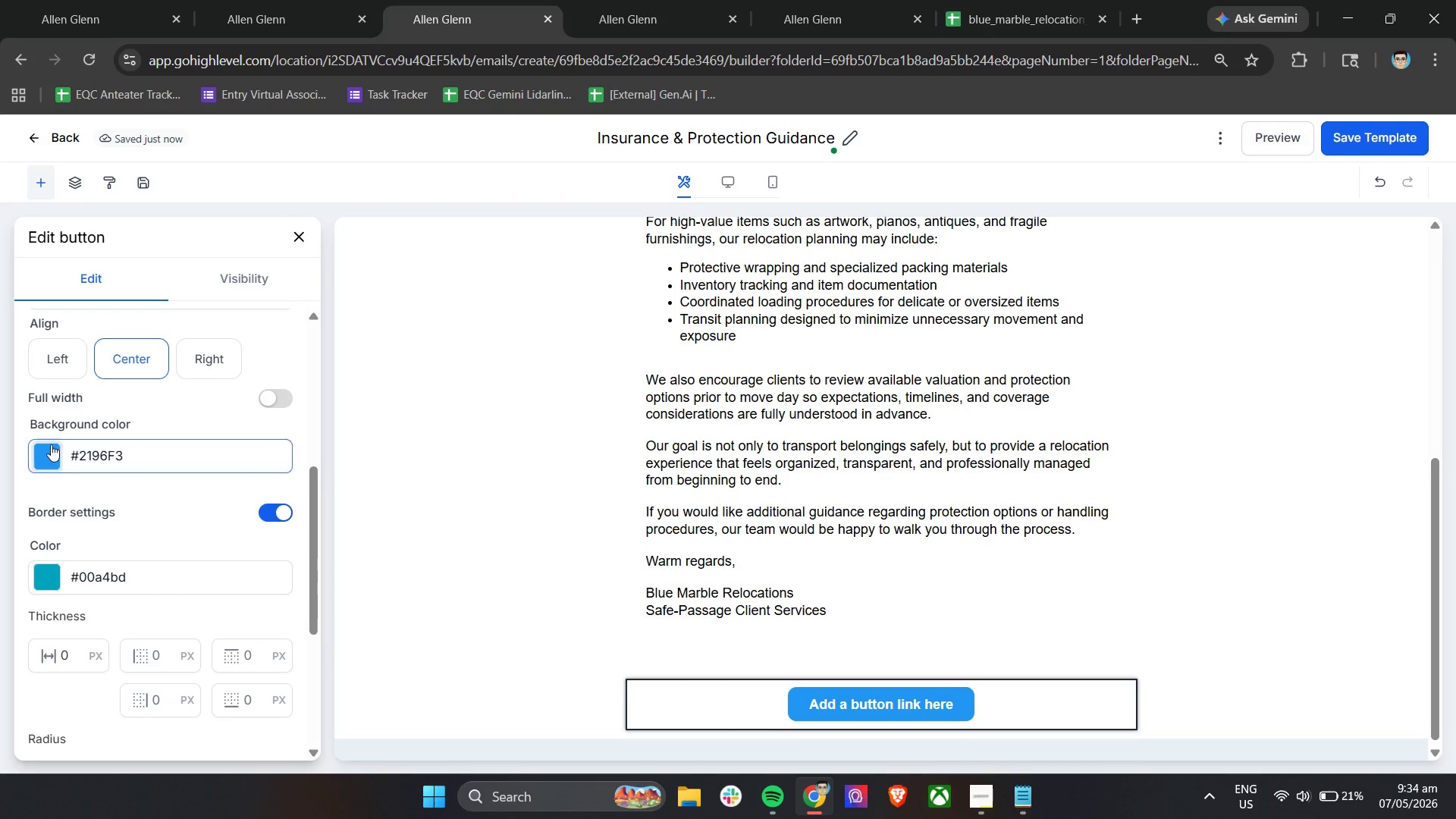 
left_click([51, 444])
 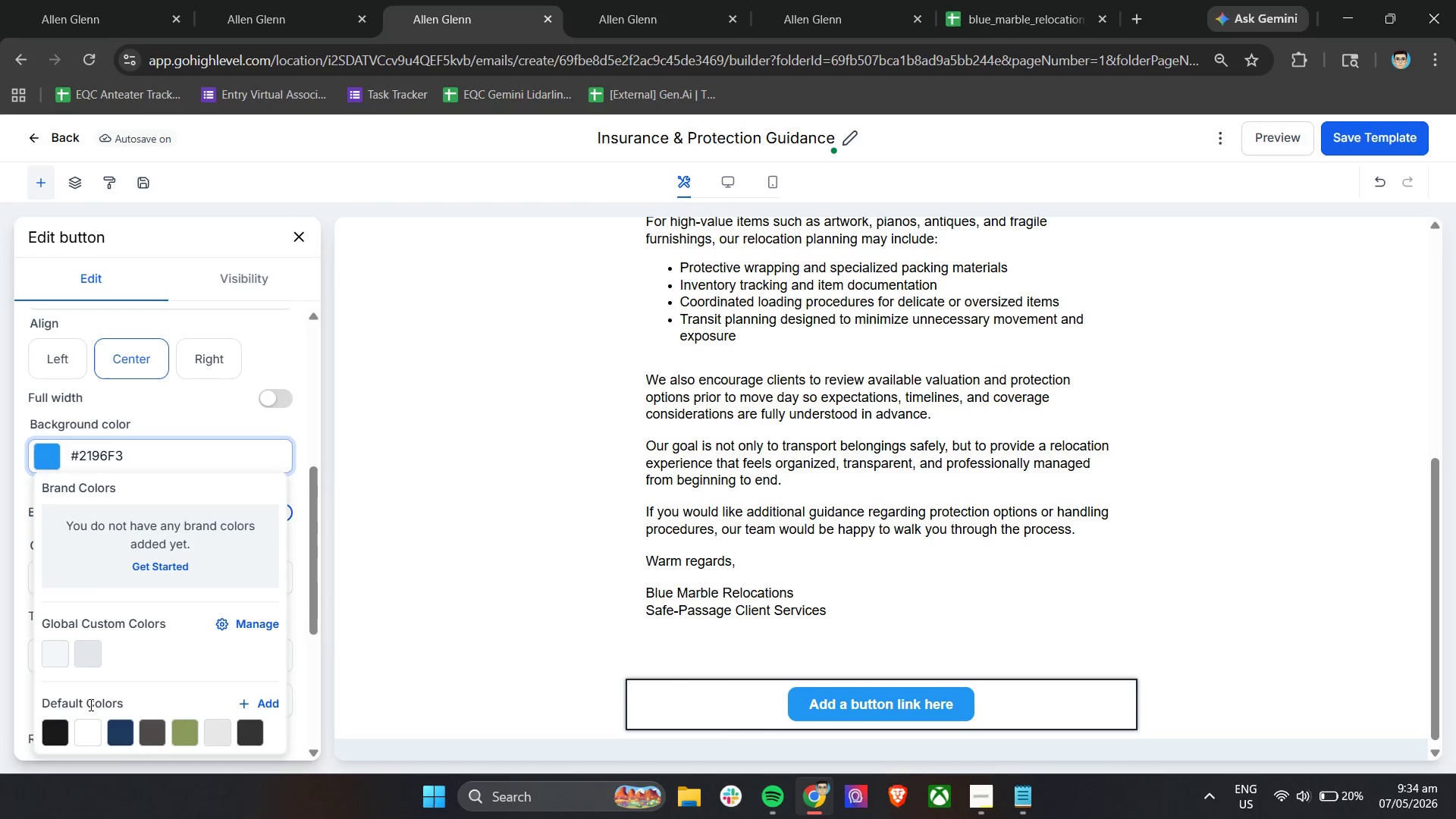 
left_click([119, 726])
 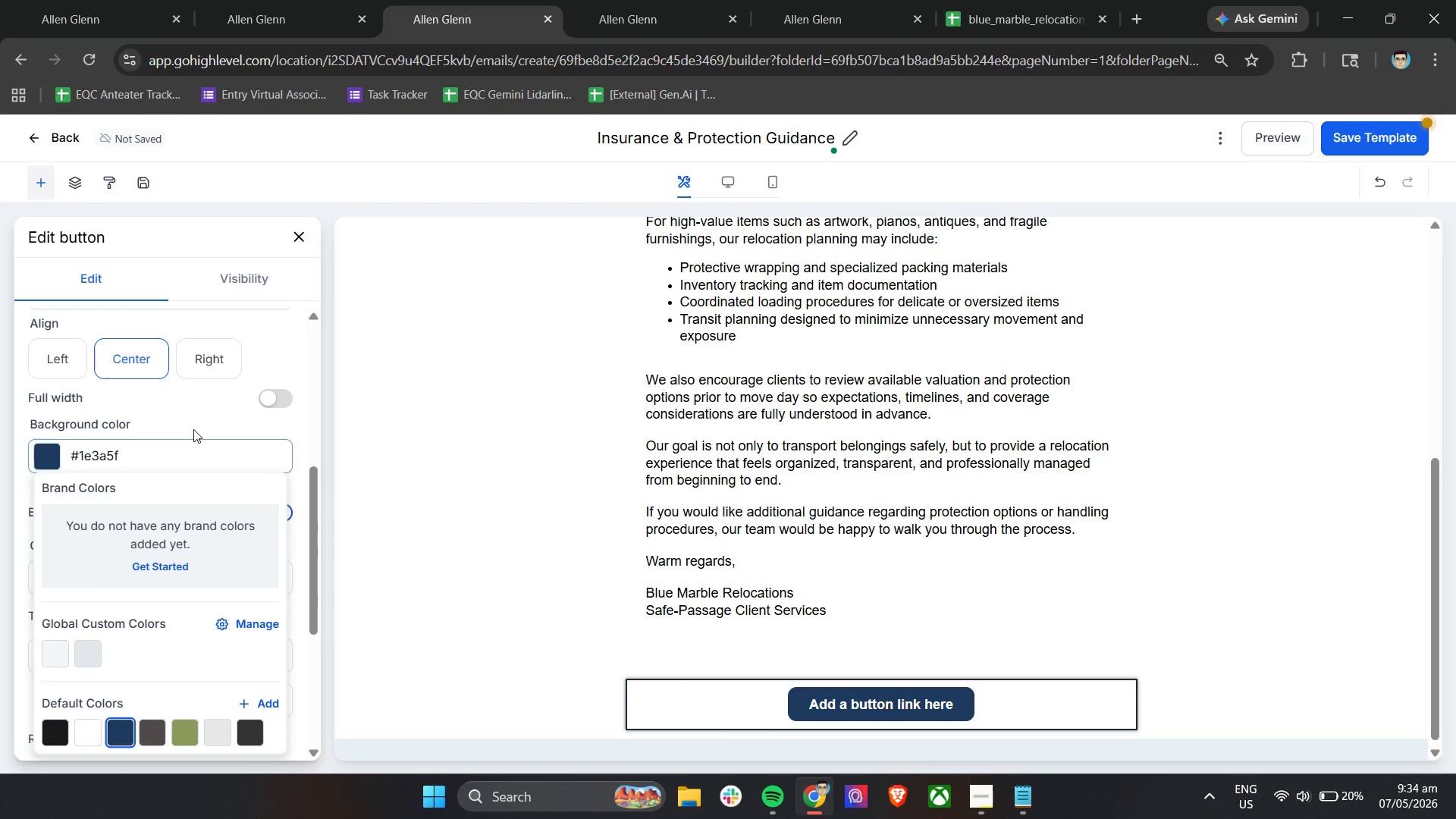 
left_click([200, 414])
 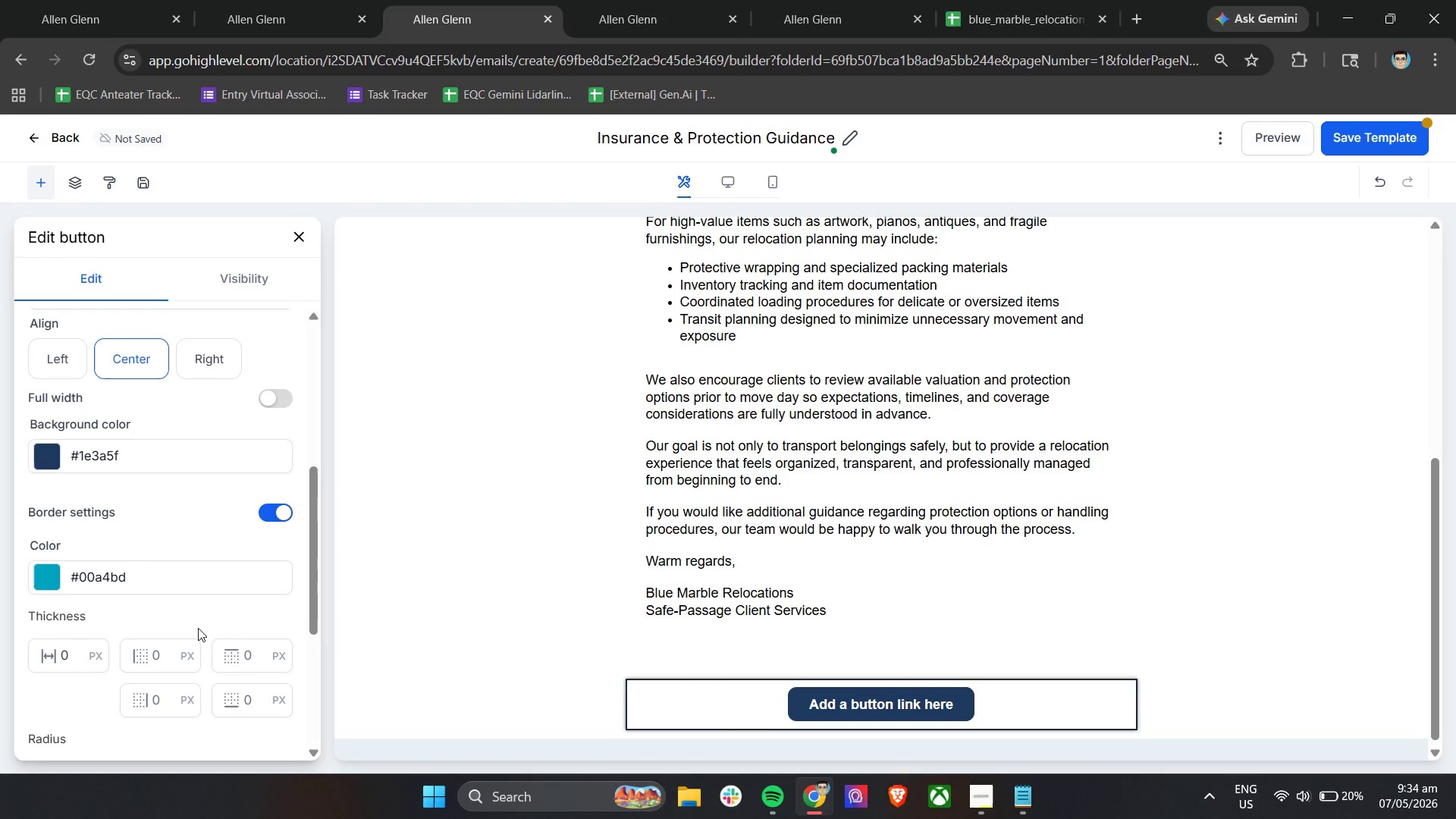 
scroll: coordinate [221, 637], scroll_direction: down, amount: 4.0
 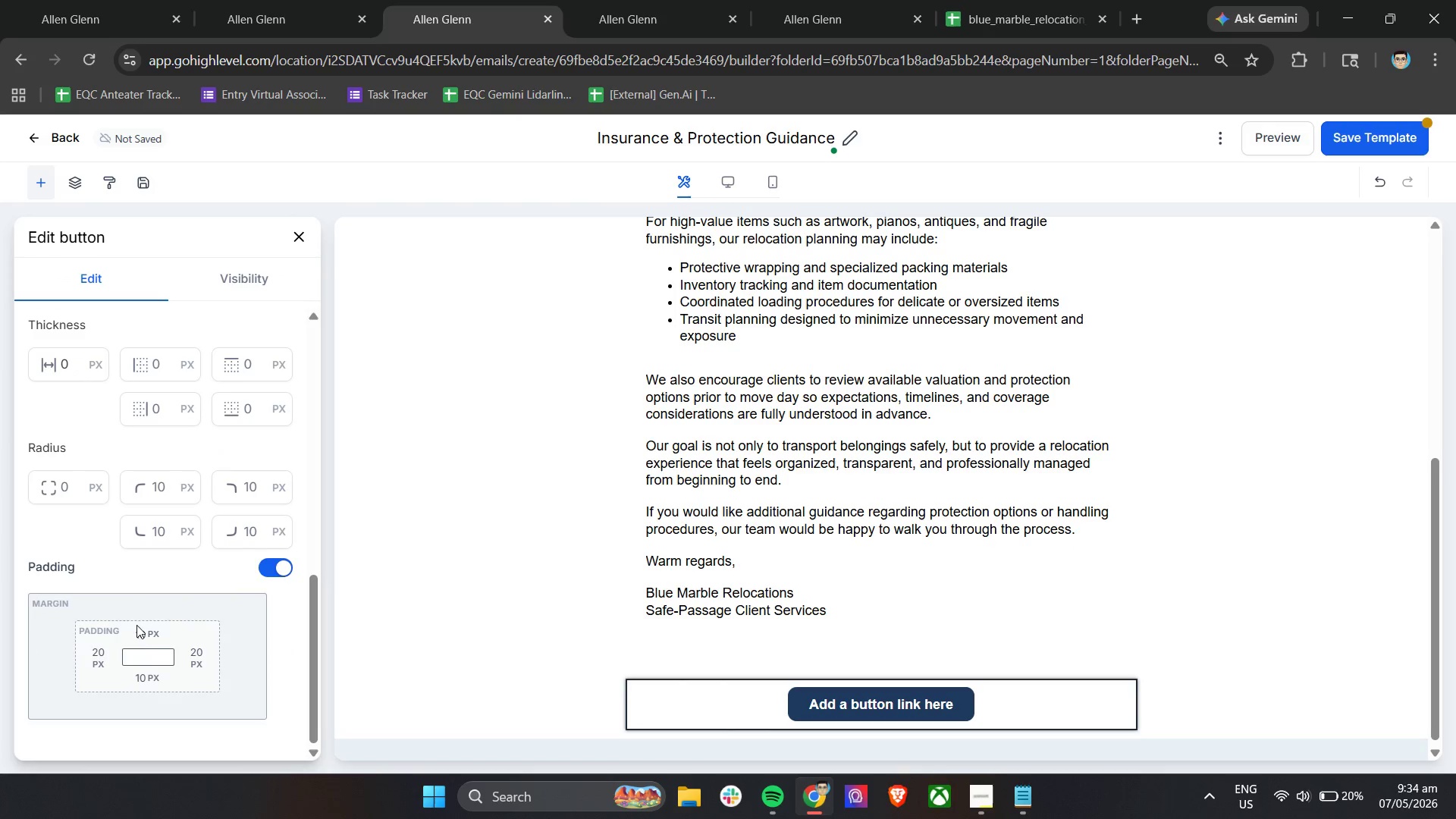 
left_click([137, 635])
 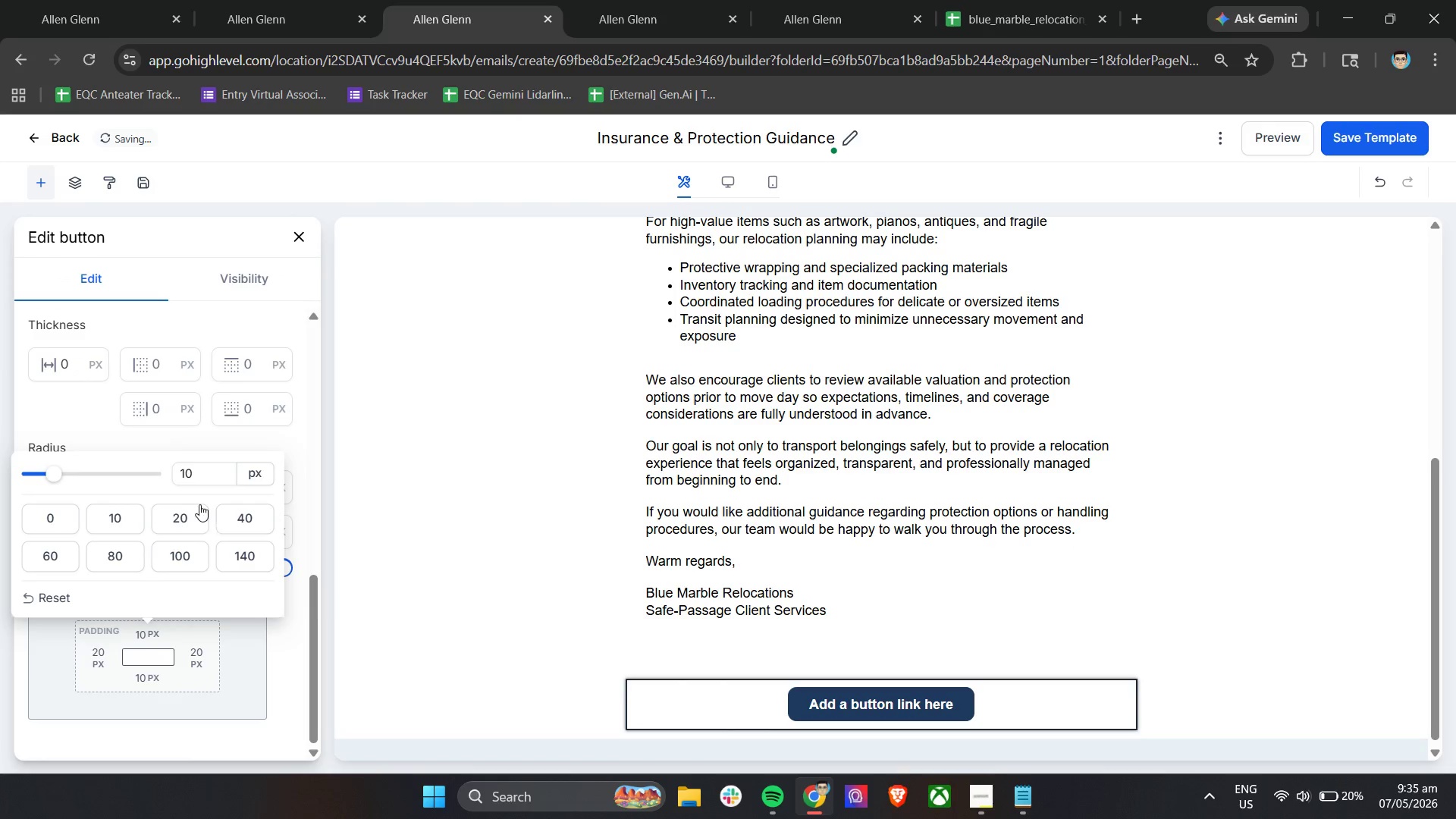 
left_click([189, 513])
 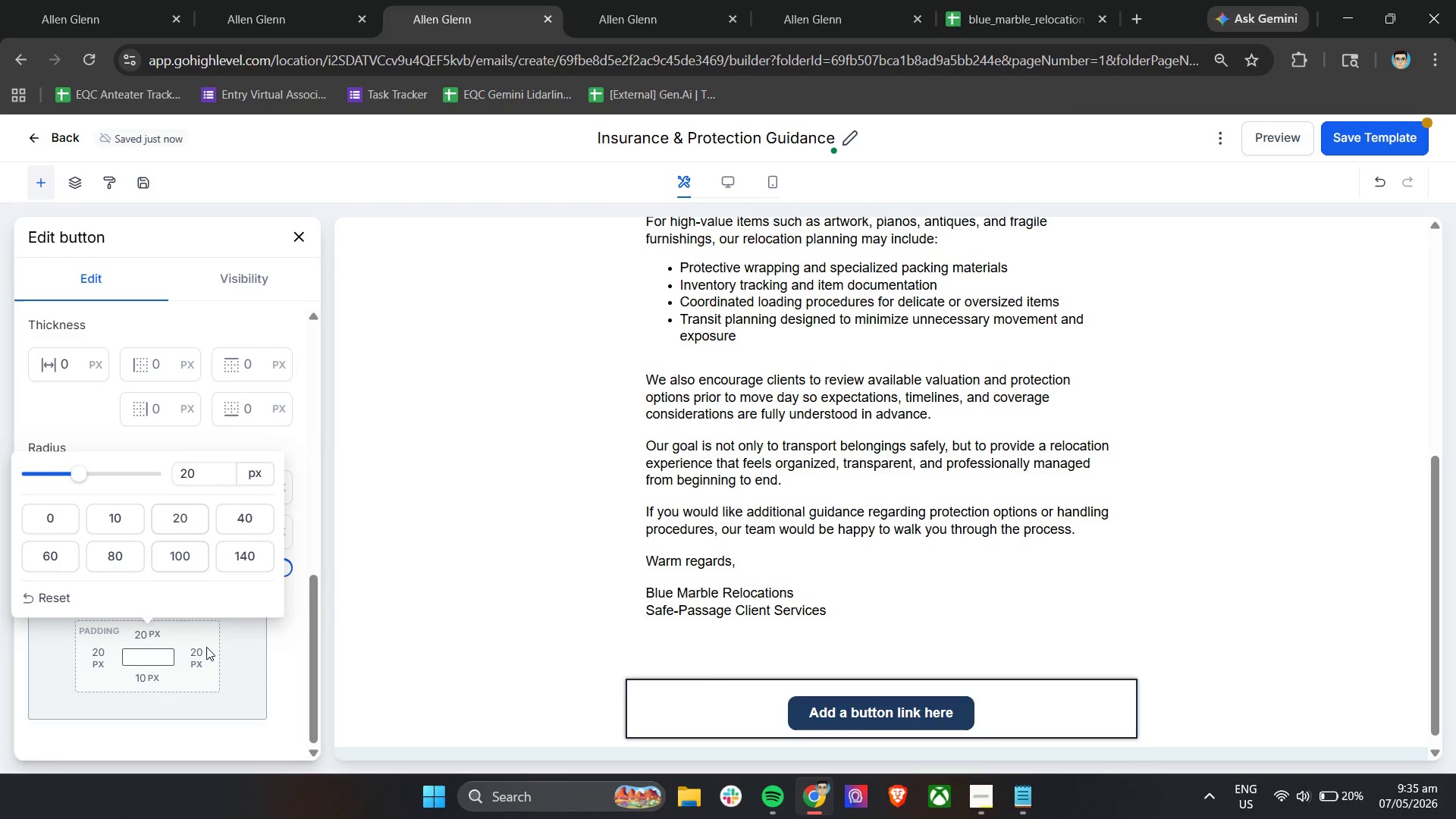 
left_click([234, 669])
 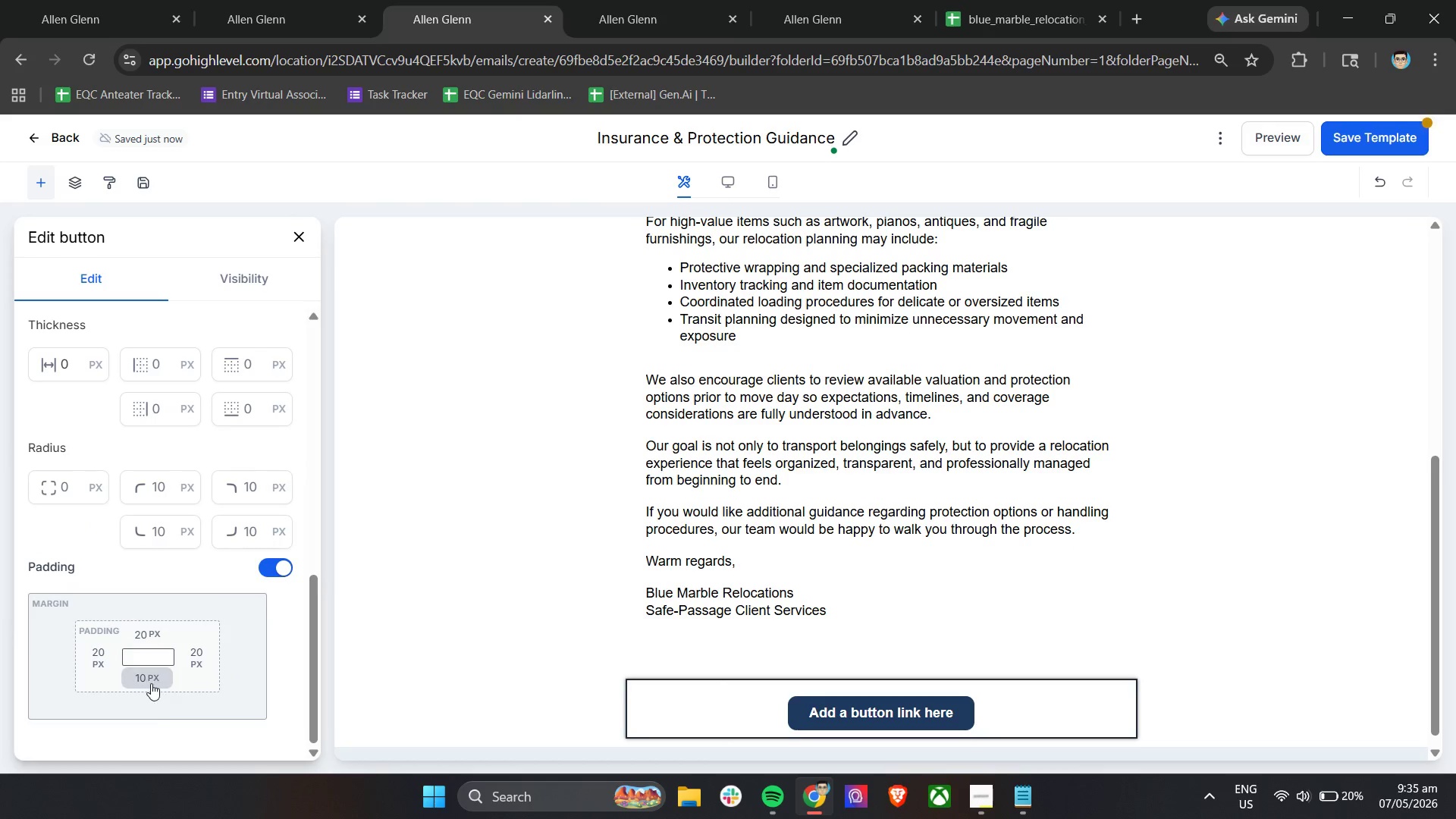 
left_click([149, 680])
 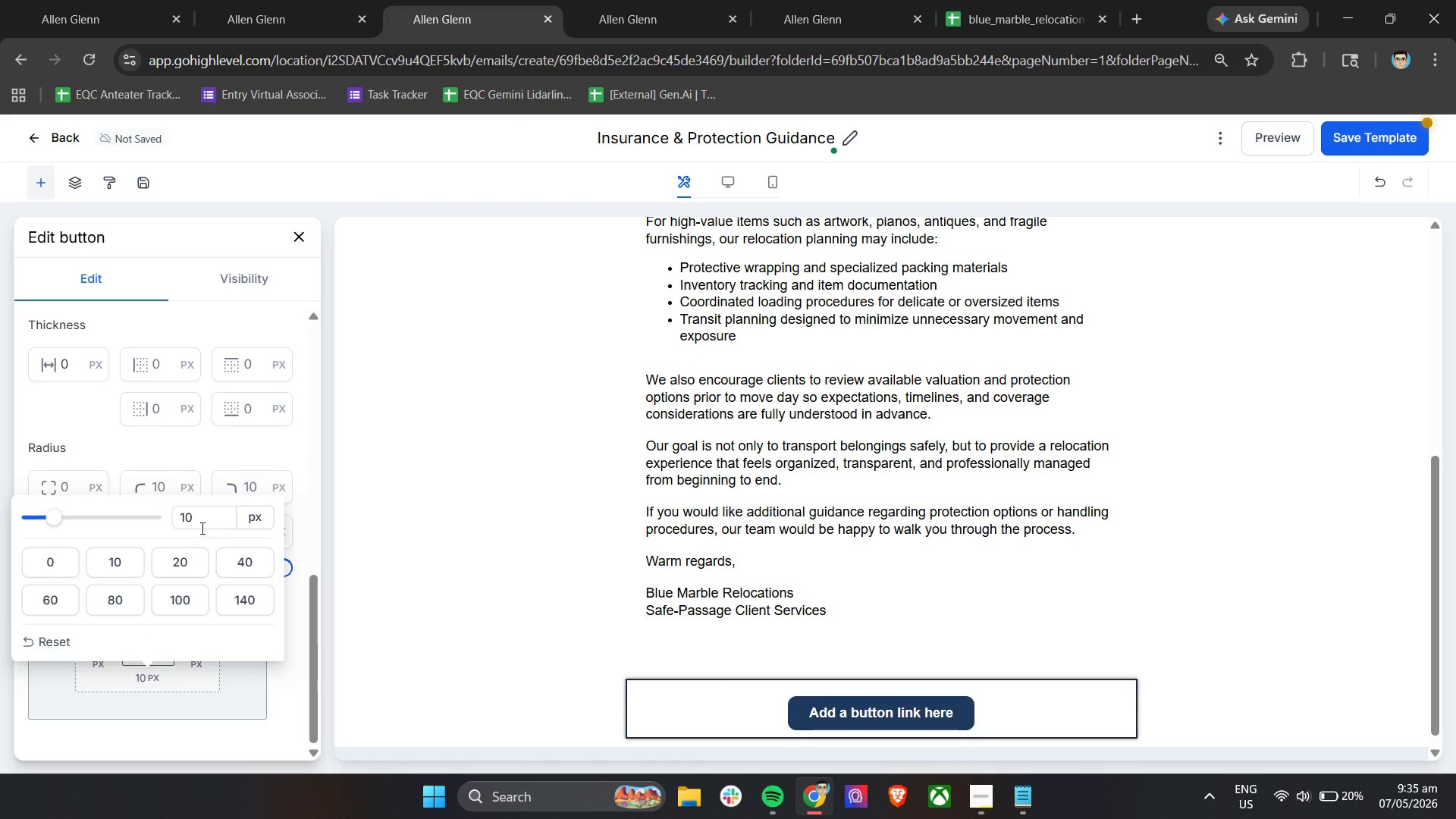 
left_click_drag(start_coordinate=[203, 517], to_coordinate=[156, 516])
 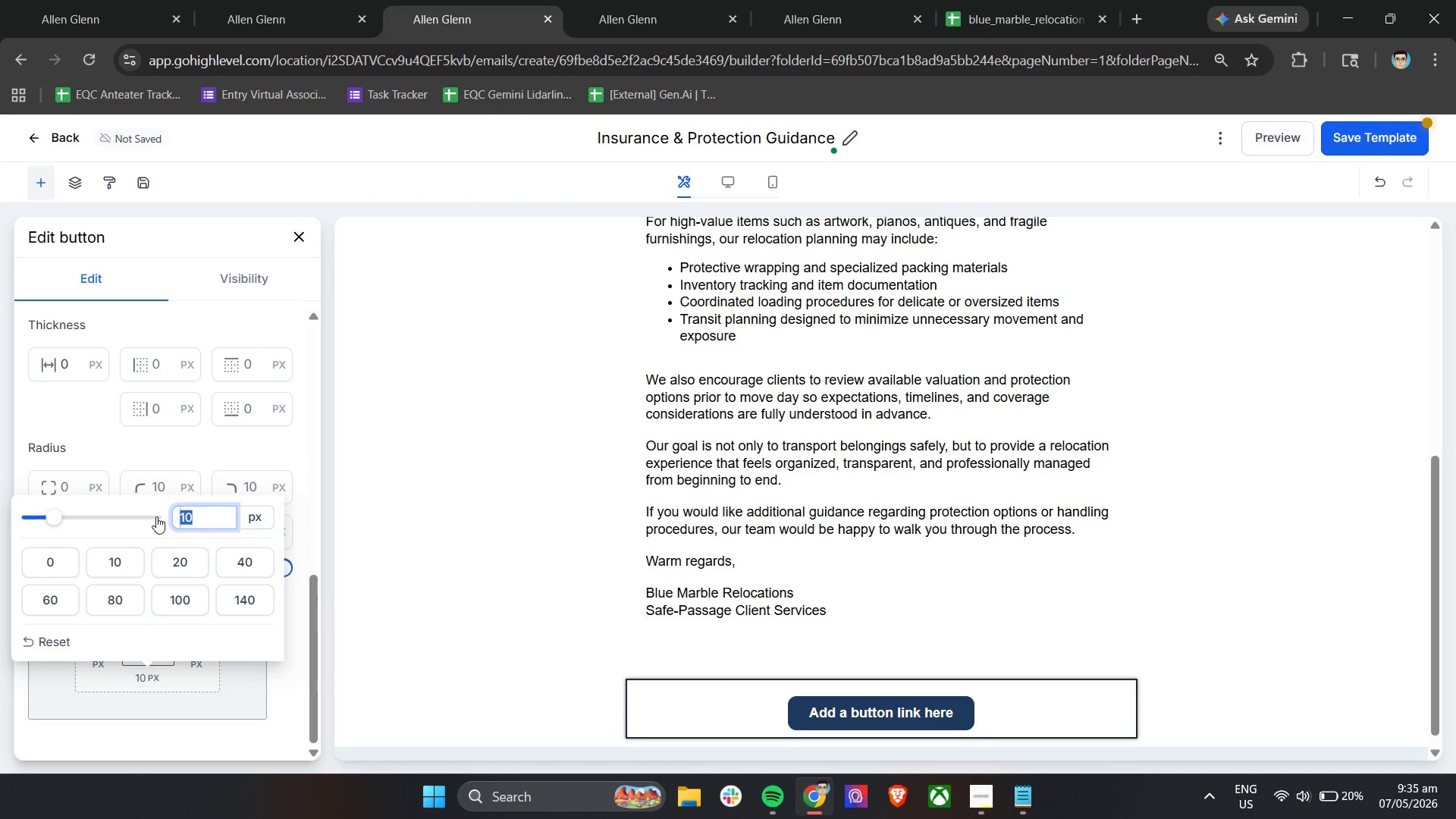 
type(30)
 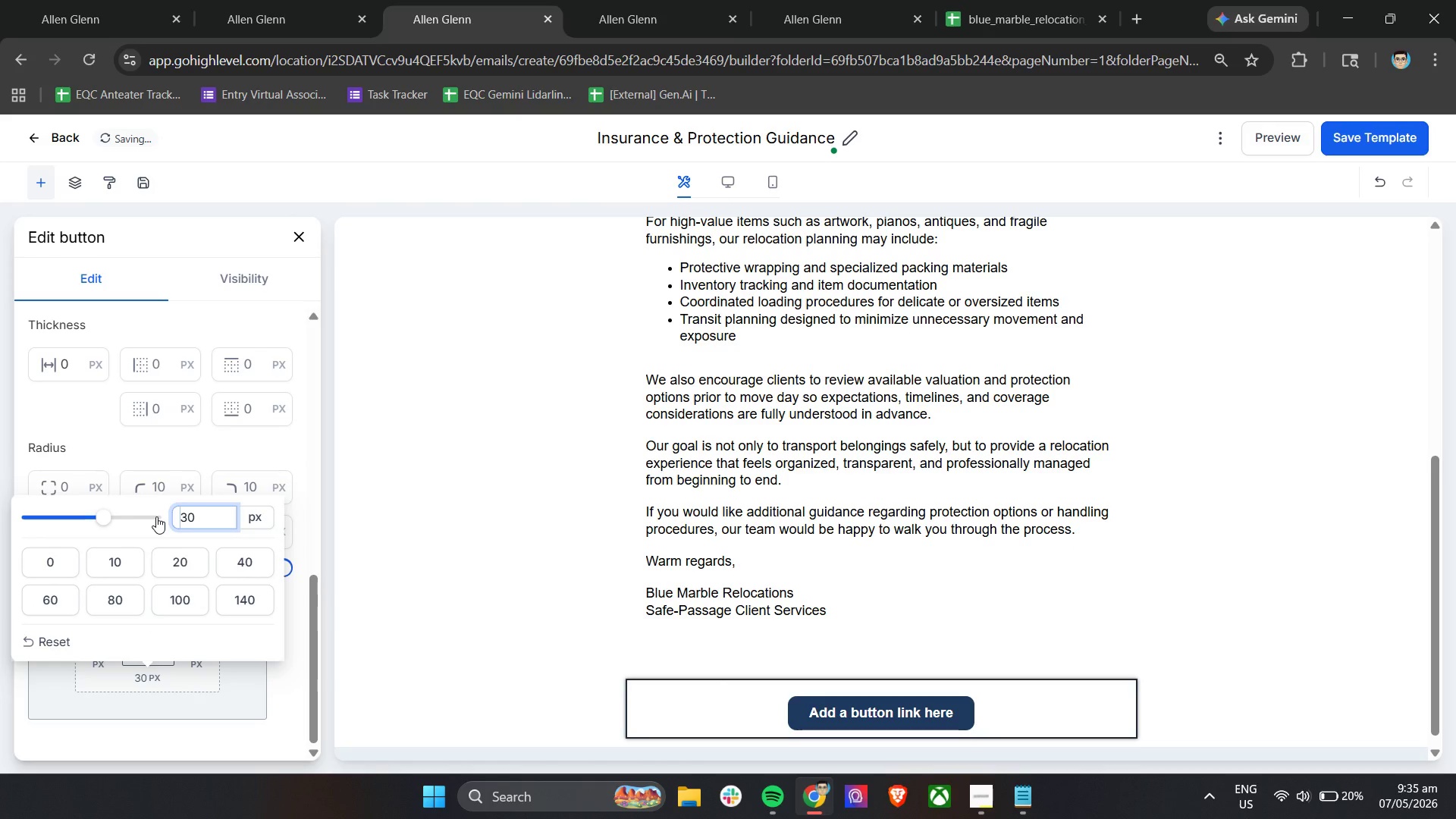 
key(Enter)
 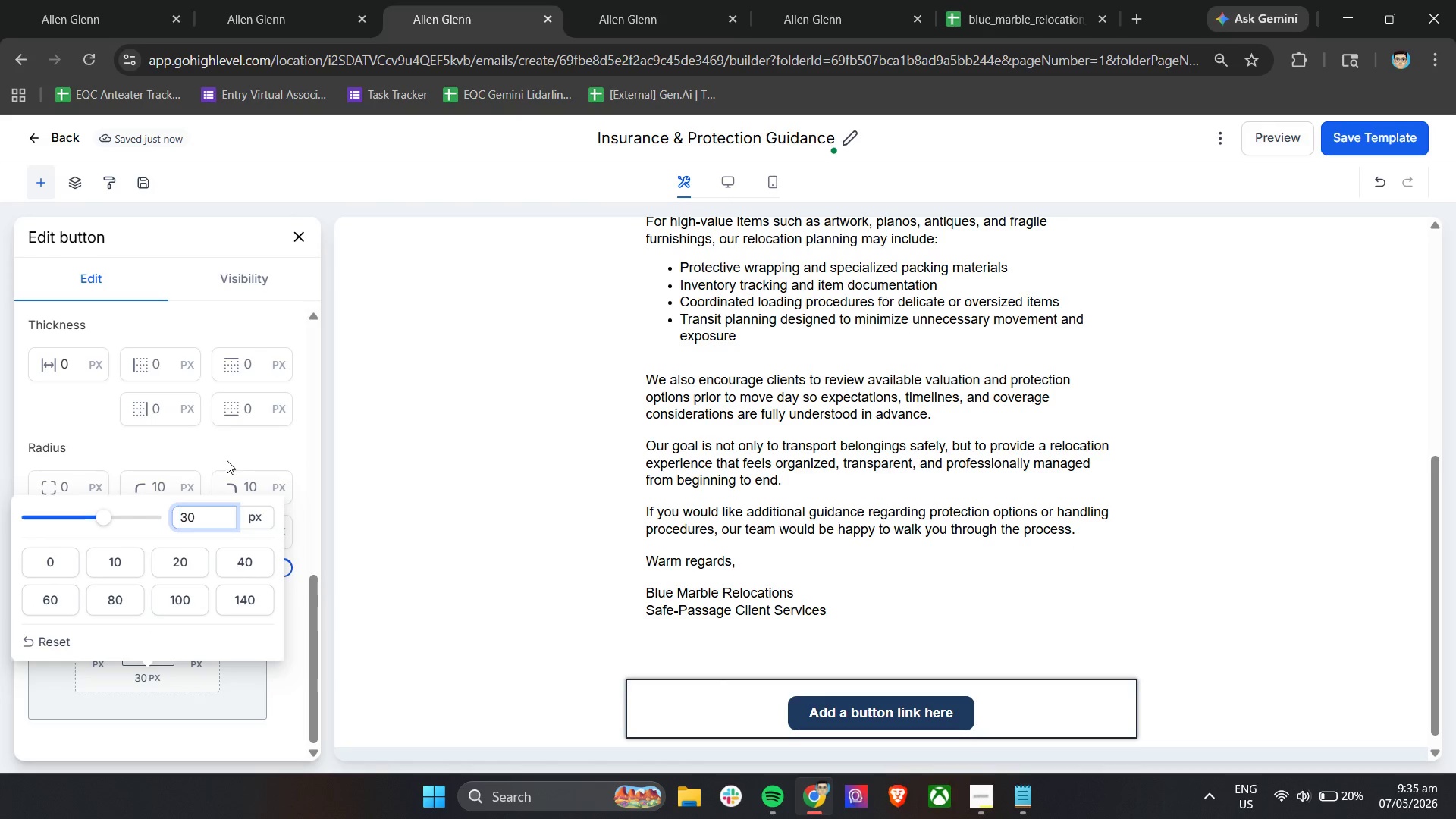 
left_click([246, 452])
 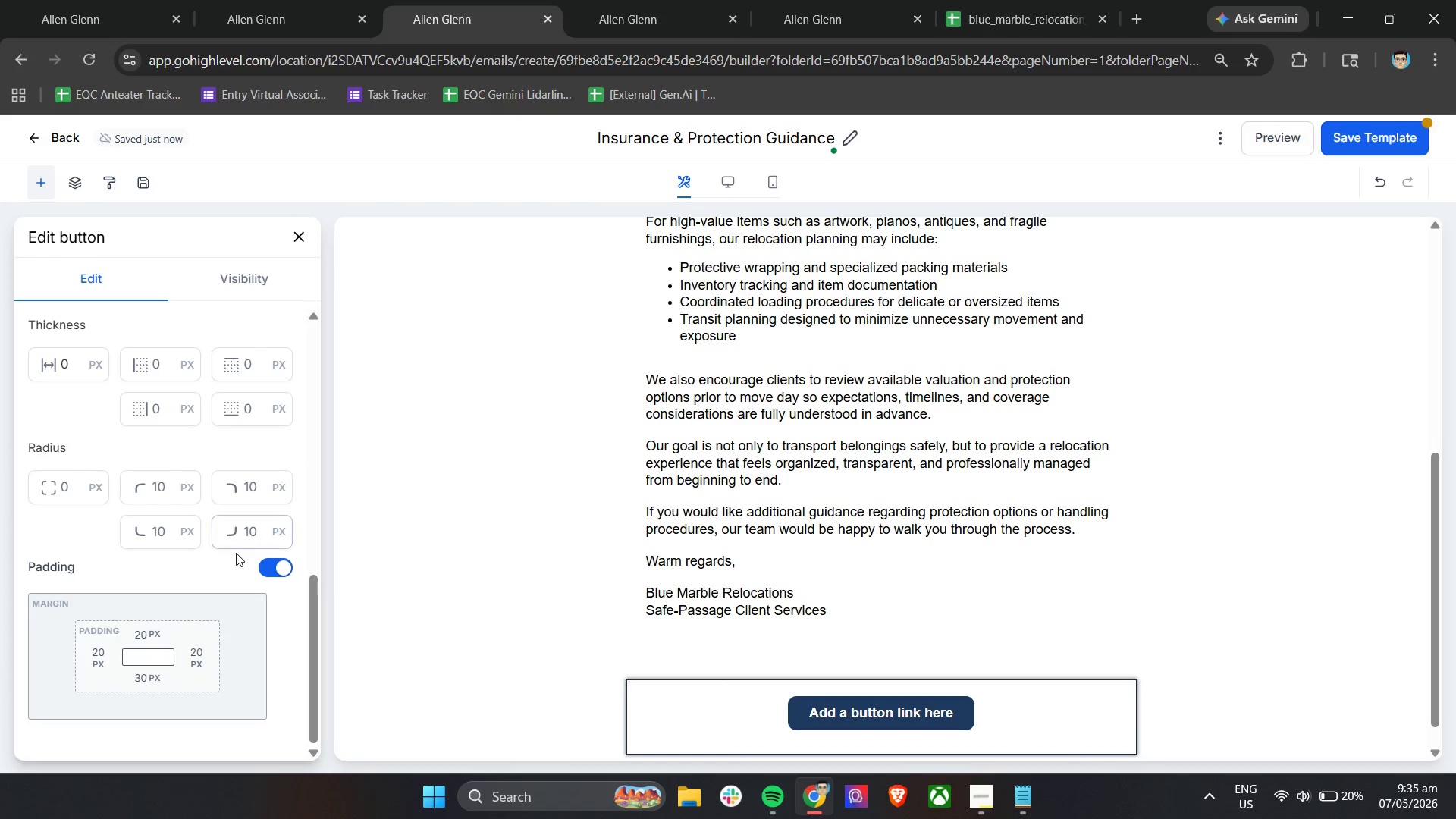 
scroll: coordinate [236, 553], scroll_direction: up, amount: 8.0
 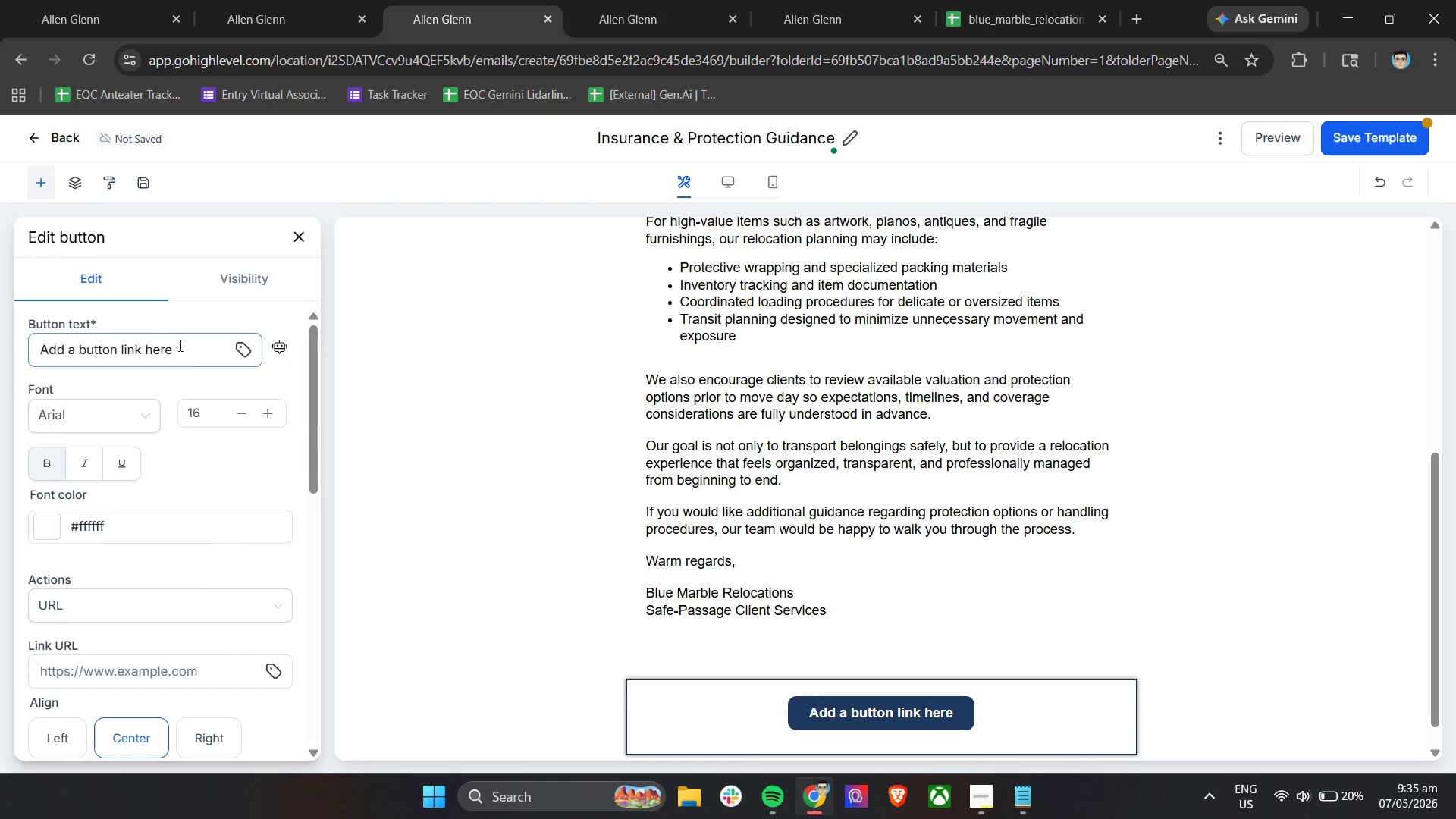 
double_click([182, 349])
 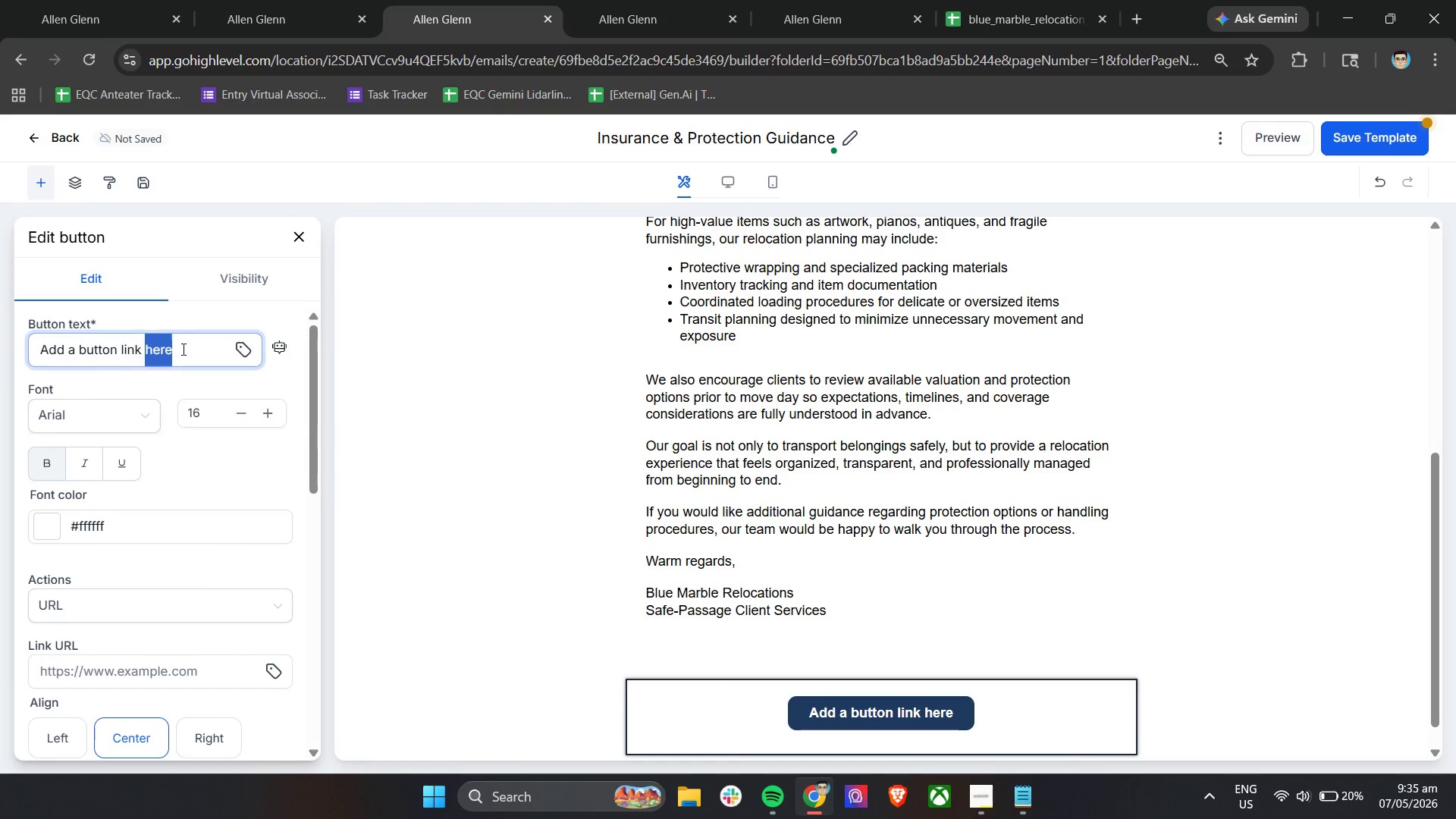 
triple_click([182, 349])
 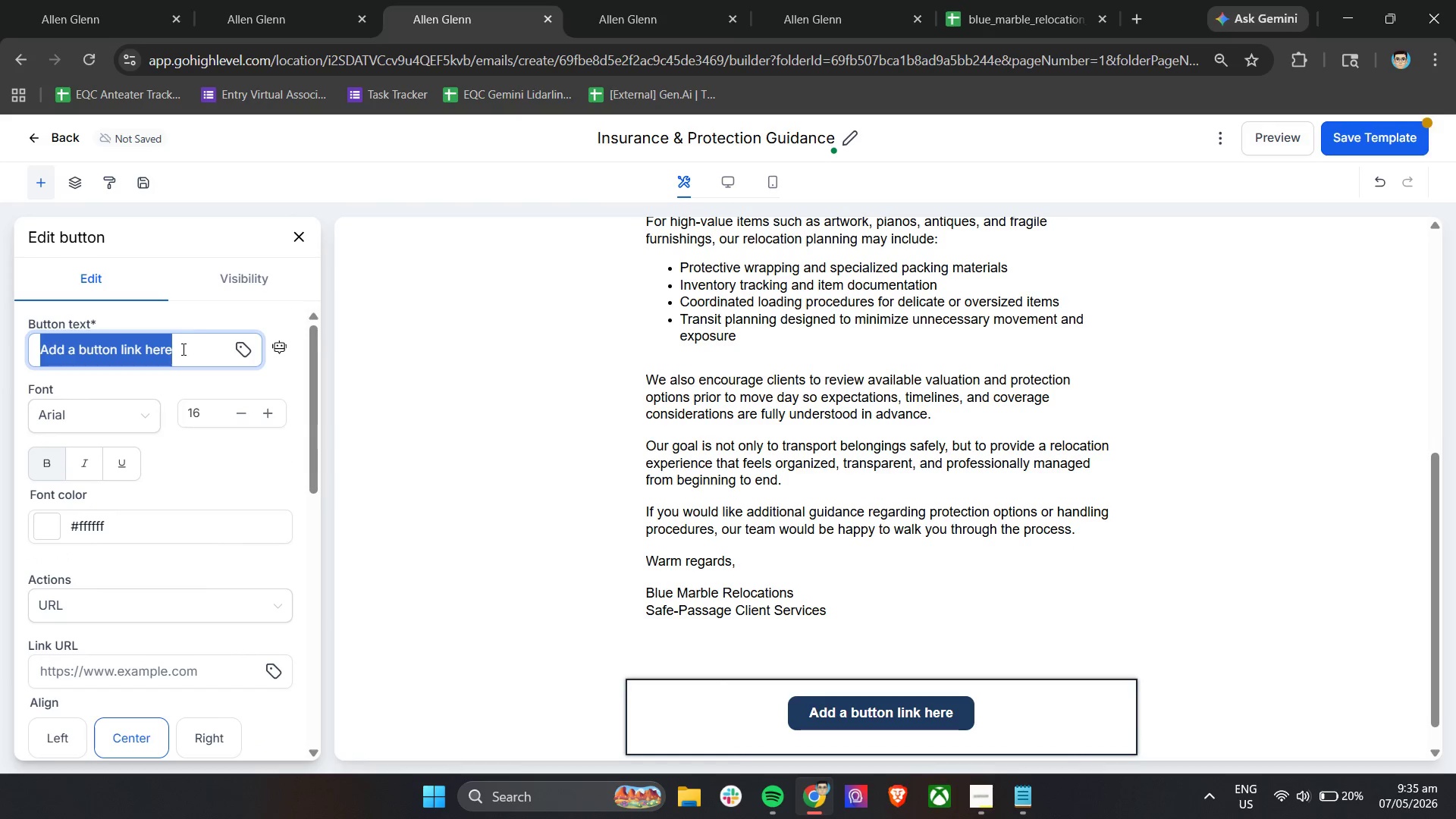 
type(Review Protection & Relocation Planning)
 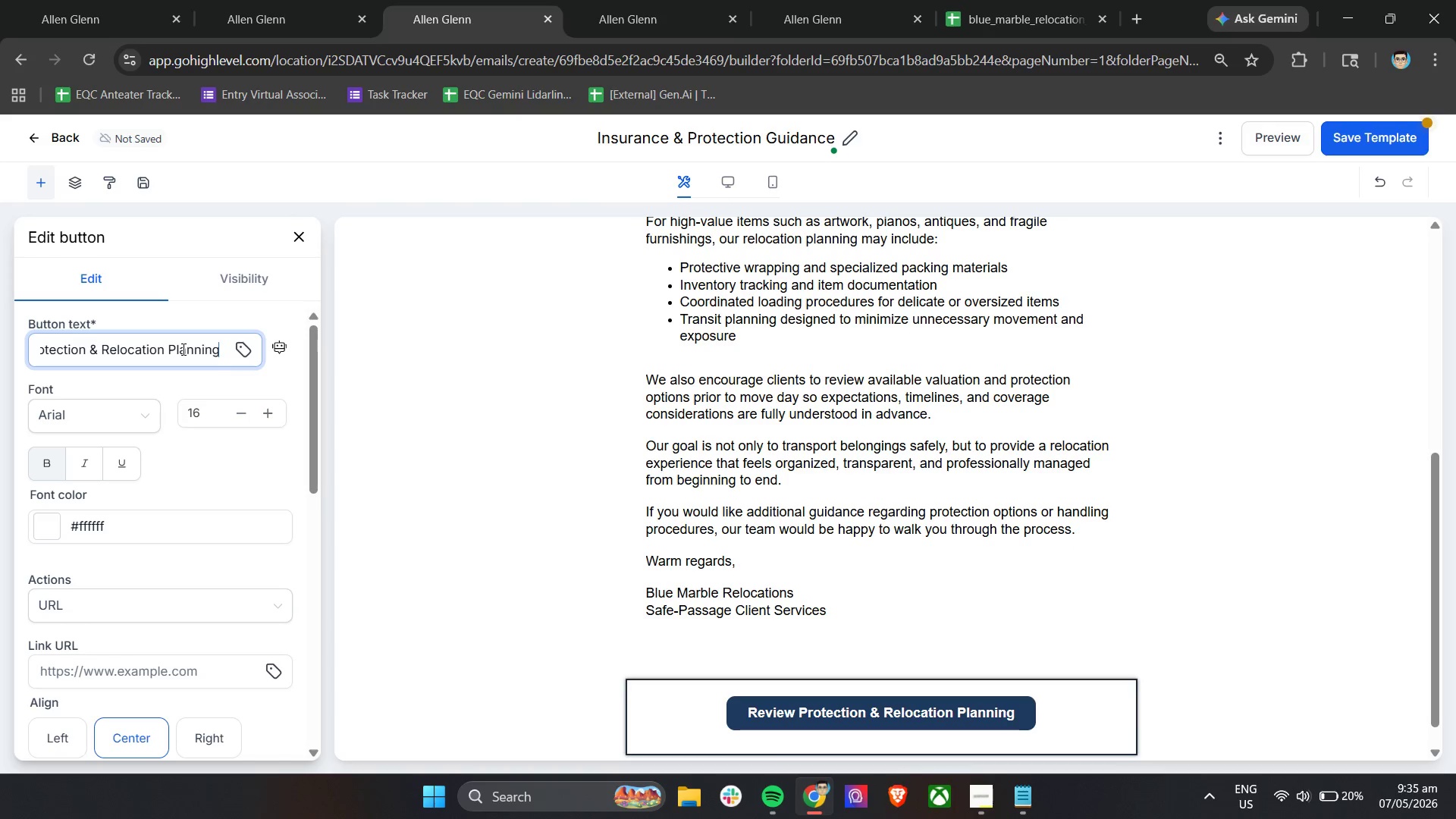 
scroll: coordinate [153, 480], scroll_direction: down, amount: 3.0
 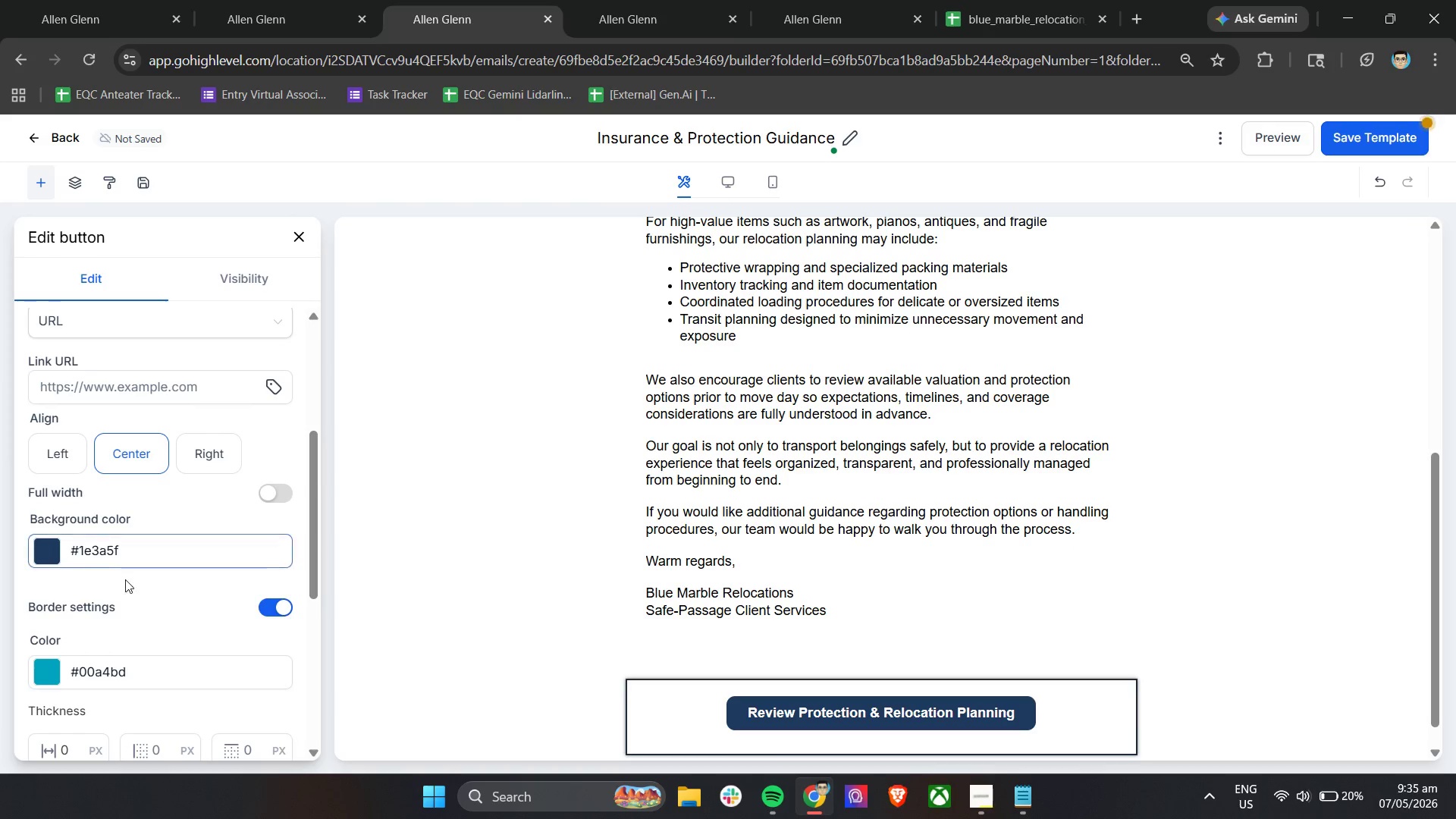 
left_click([184, 383])
 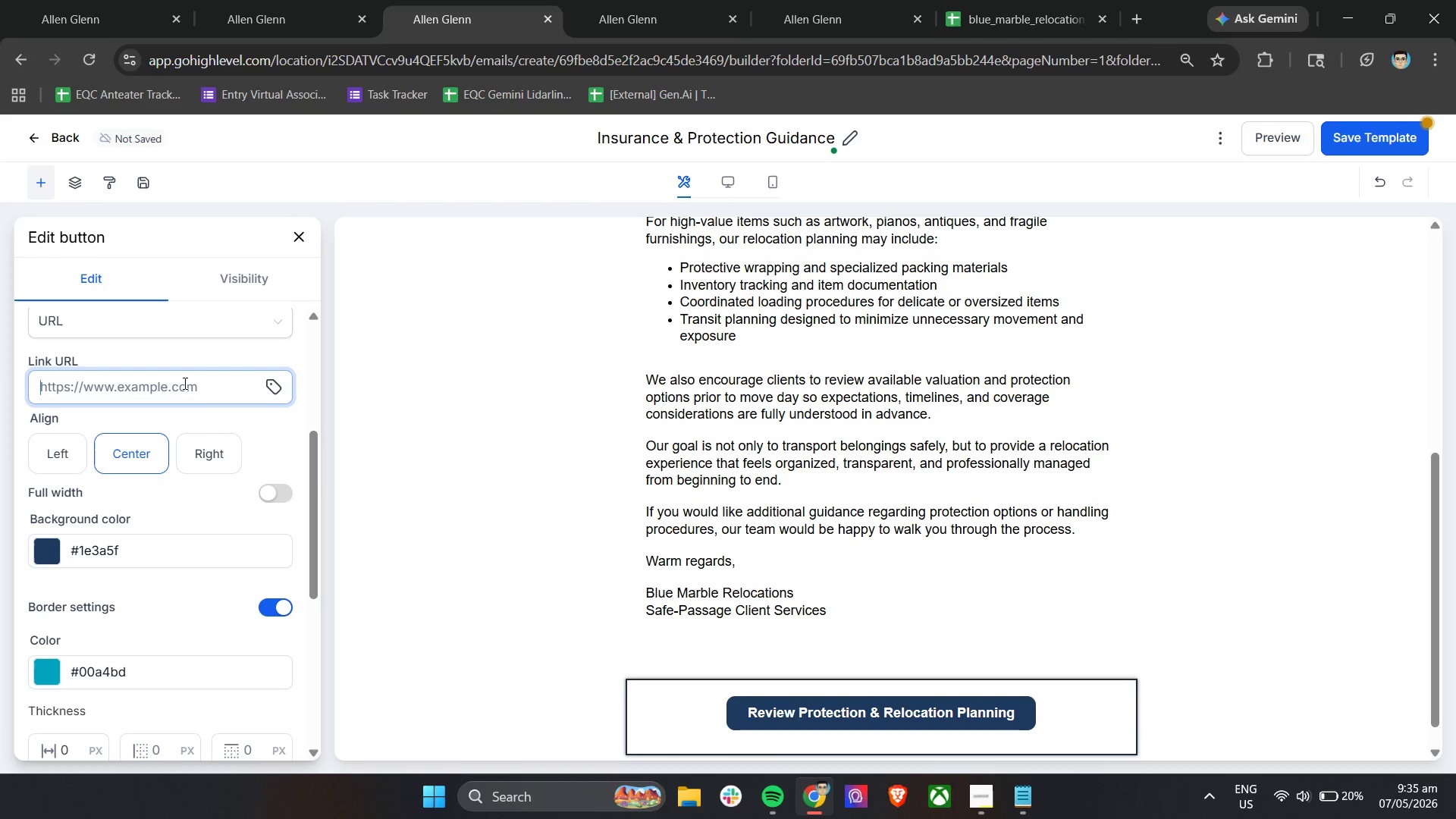 
type(https://example.com/protection-planning)
 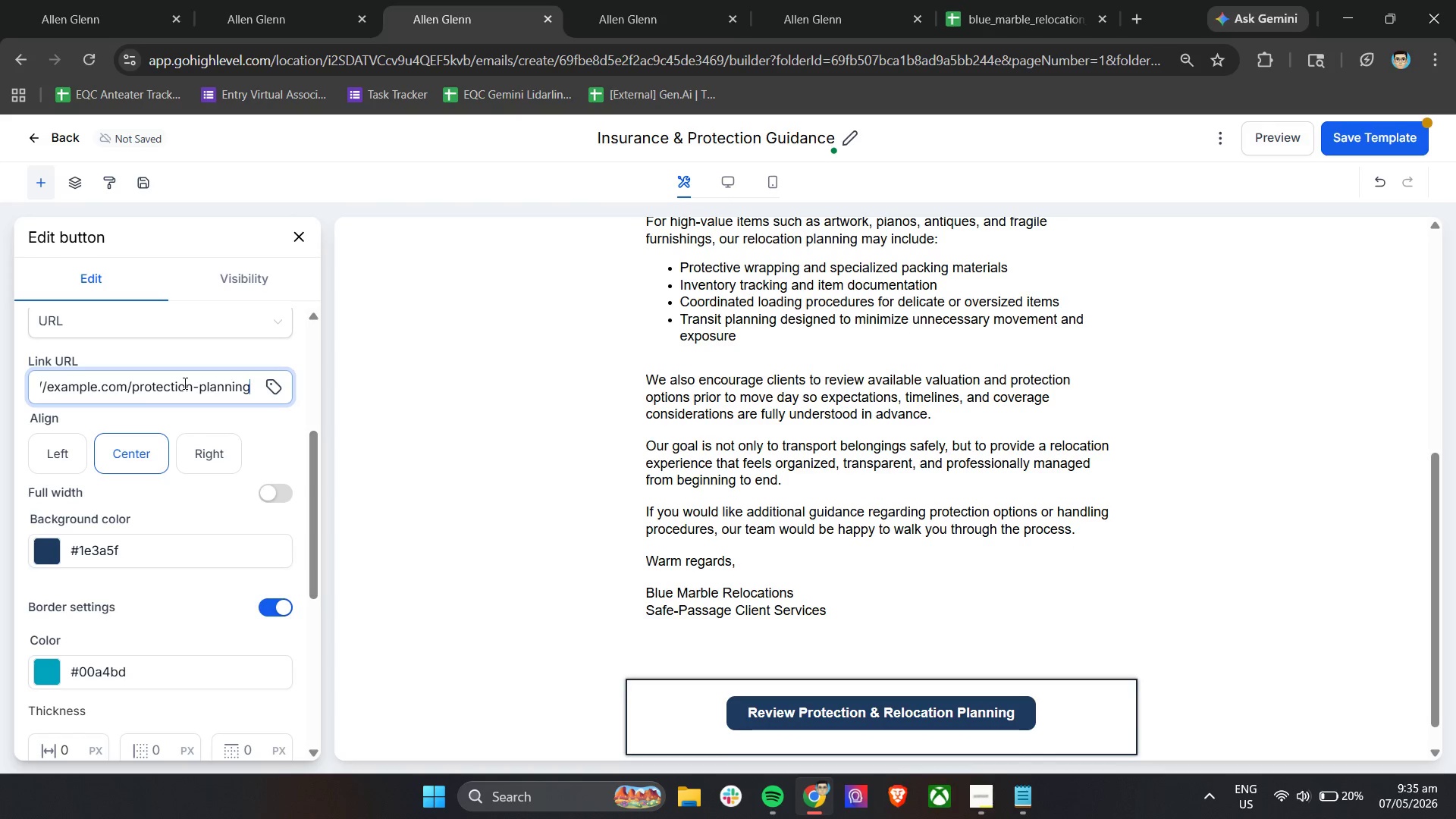 
left_click([1407, 136])
 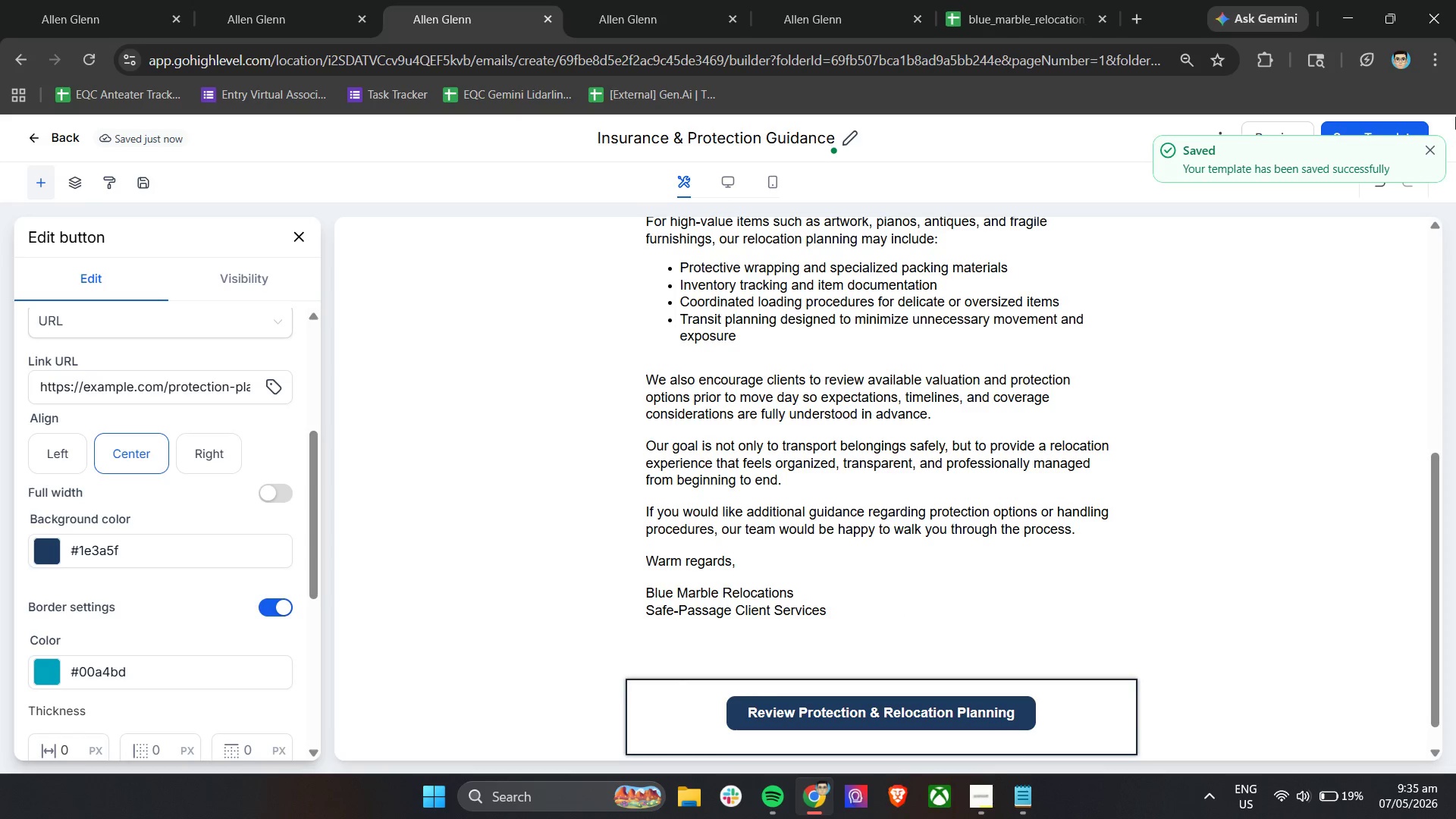 
left_click([1432, 146])
 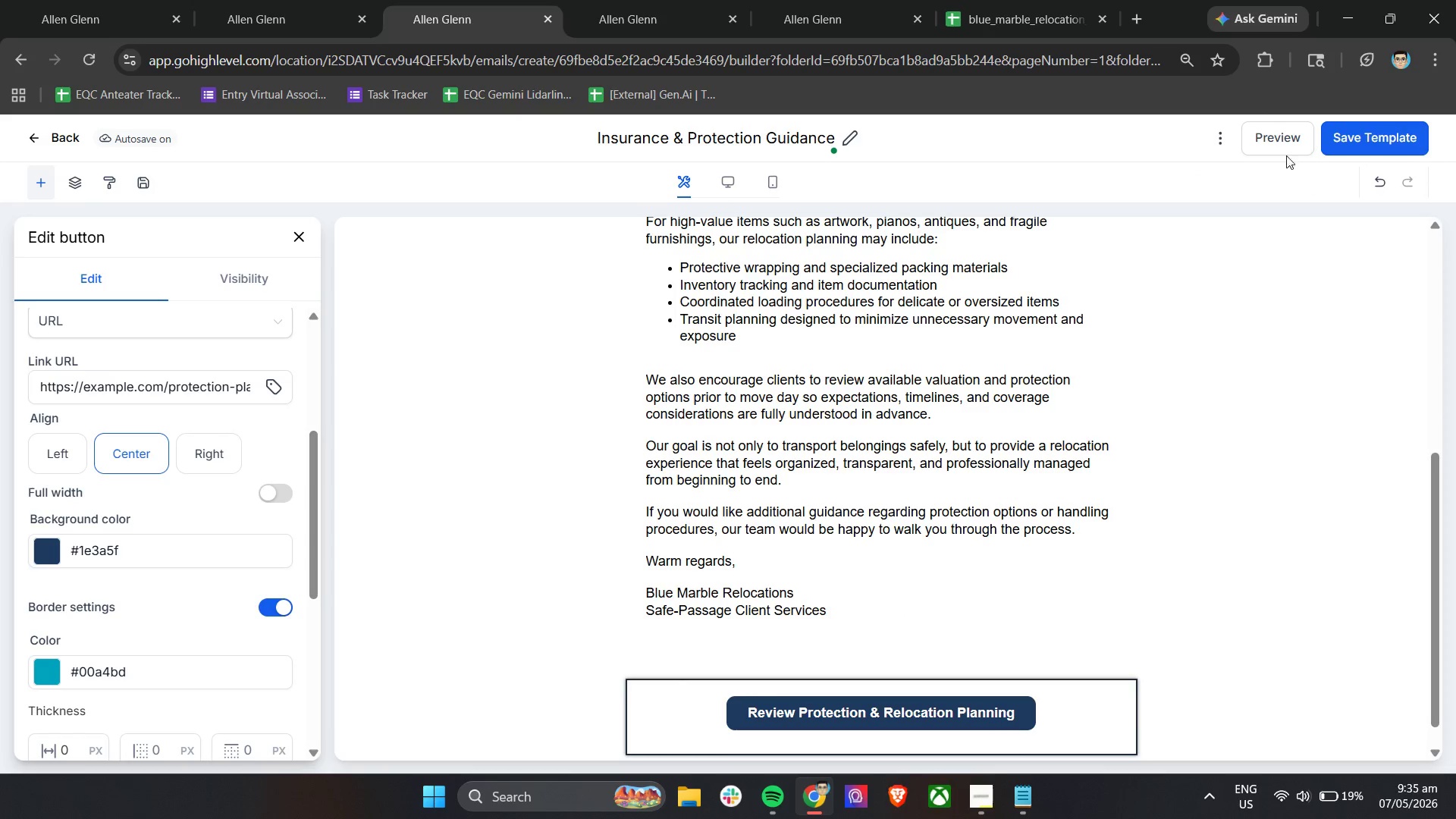 
left_click([1279, 134])
 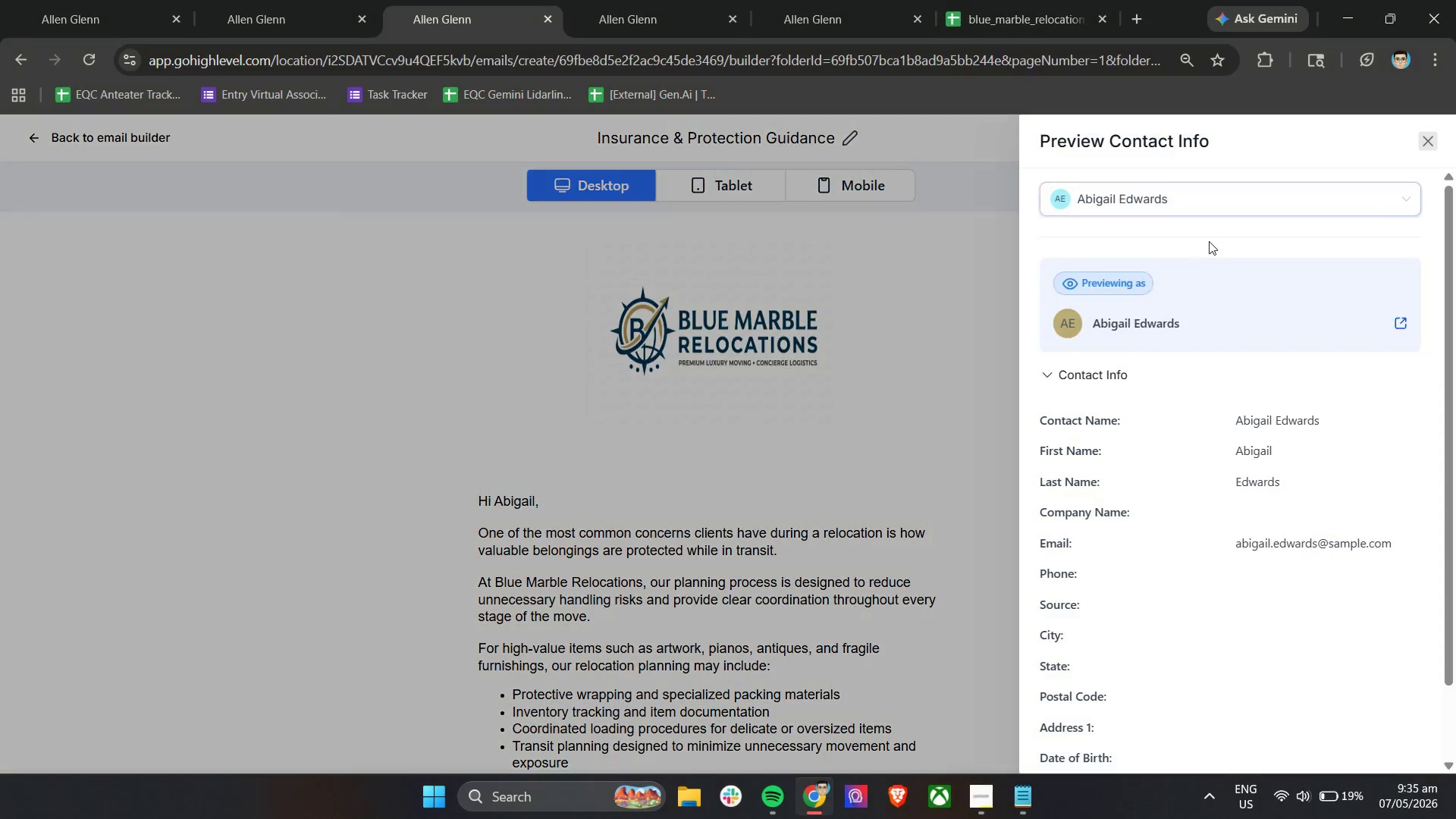 
left_click([1169, 194])
 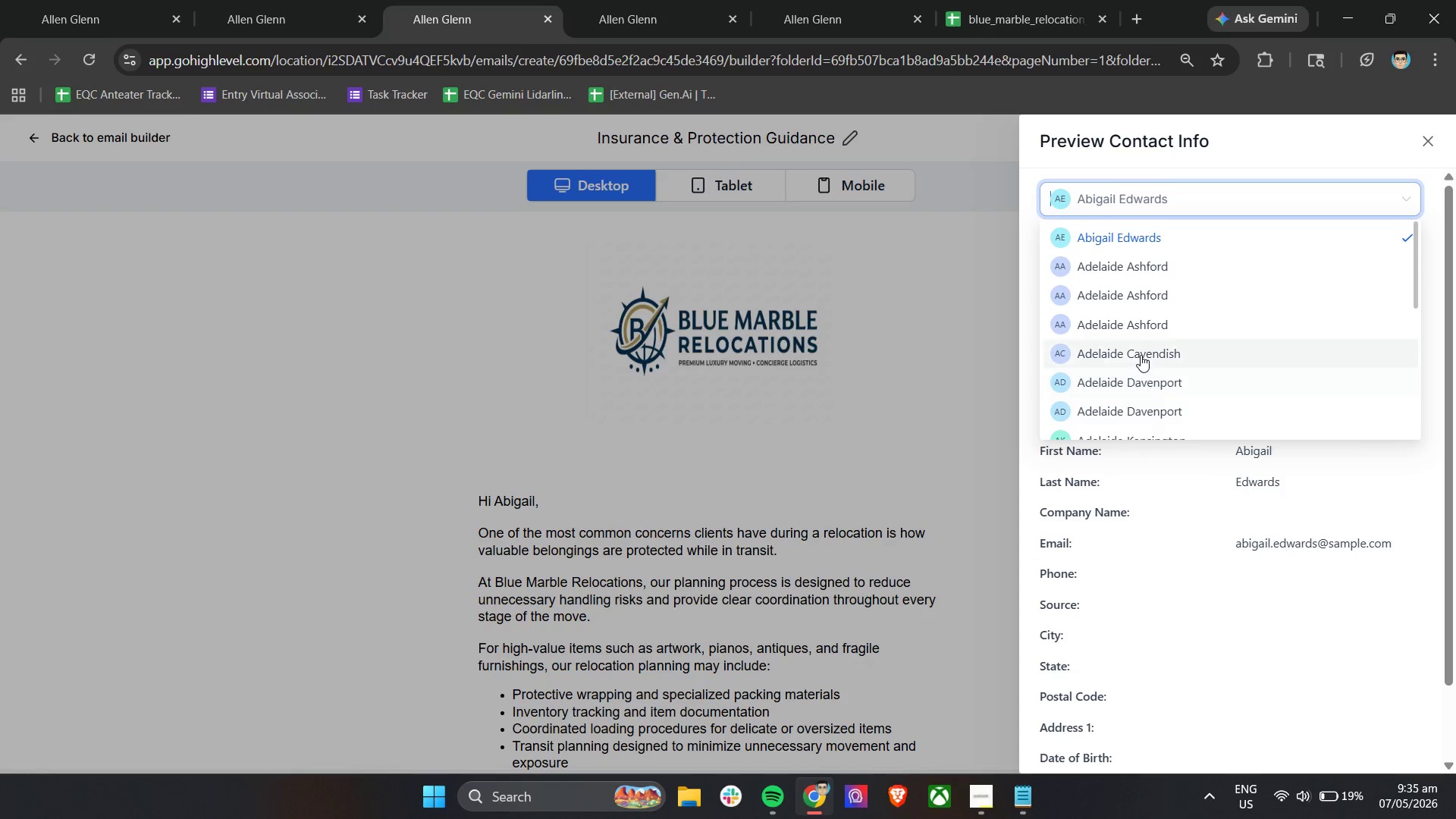 
left_click([1138, 374])
 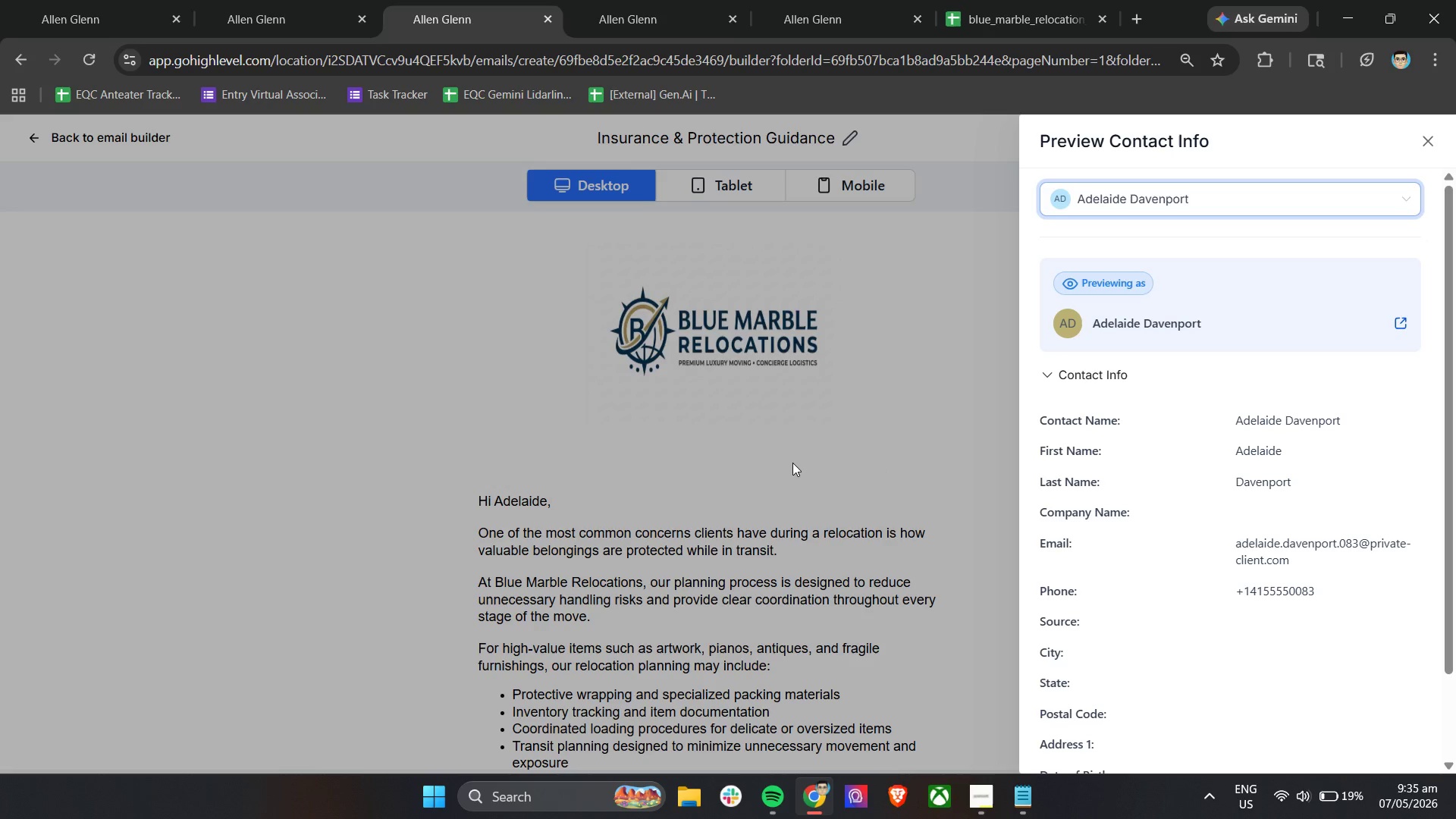 
left_click([792, 463])
 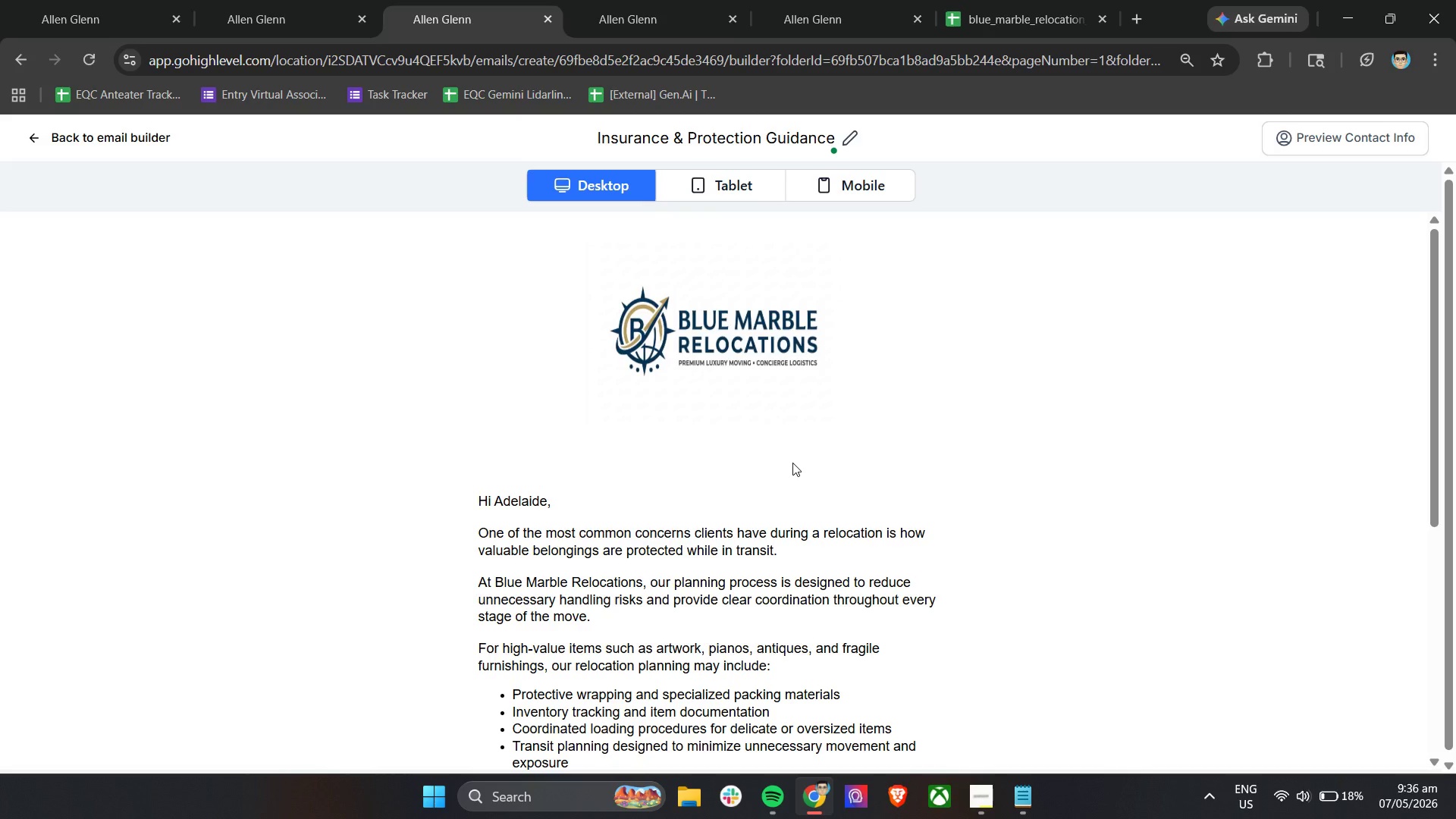 
wait(28.48)
 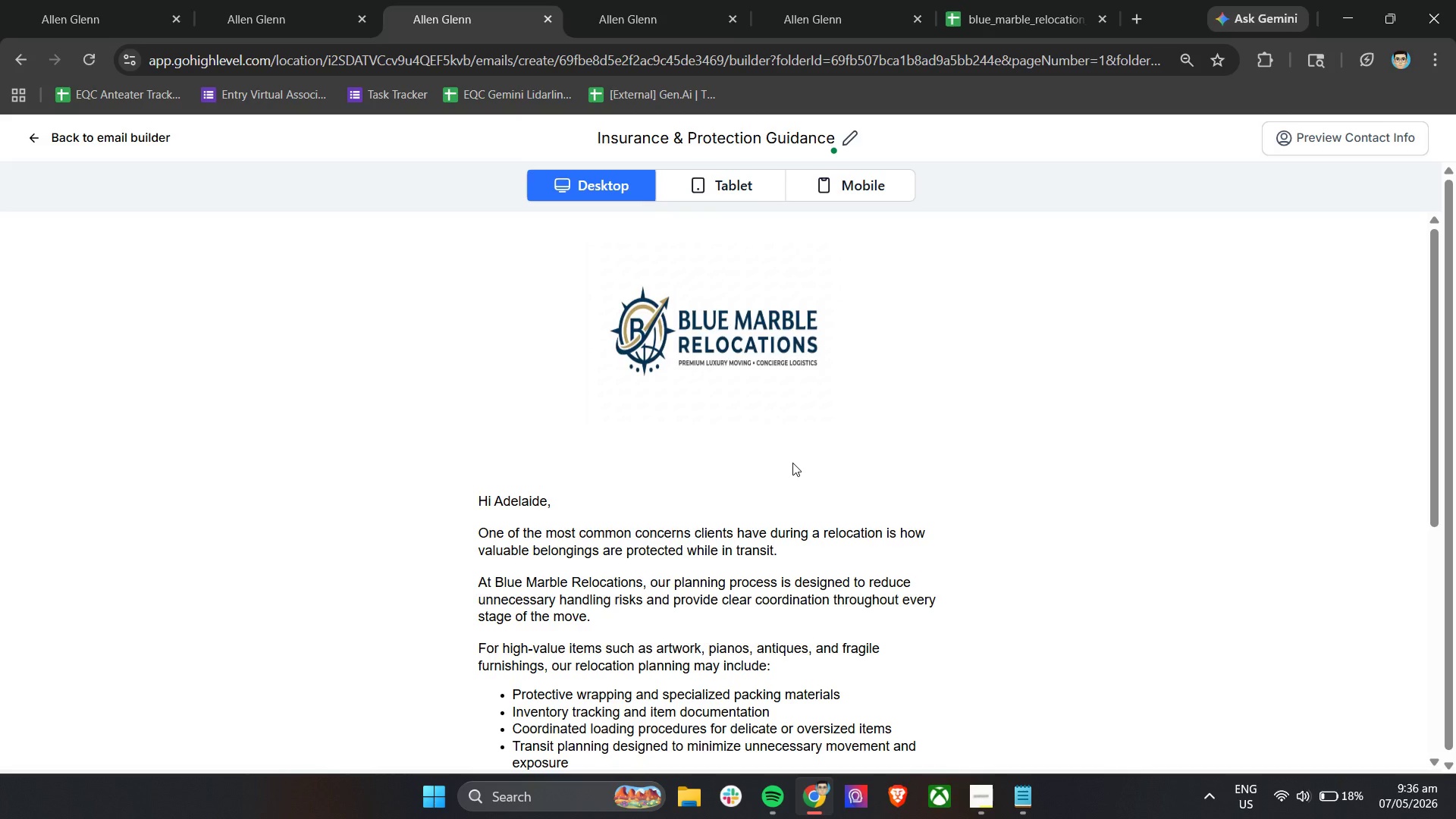 
scroll: coordinate [792, 463], scroll_direction: down, amount: 7.0
 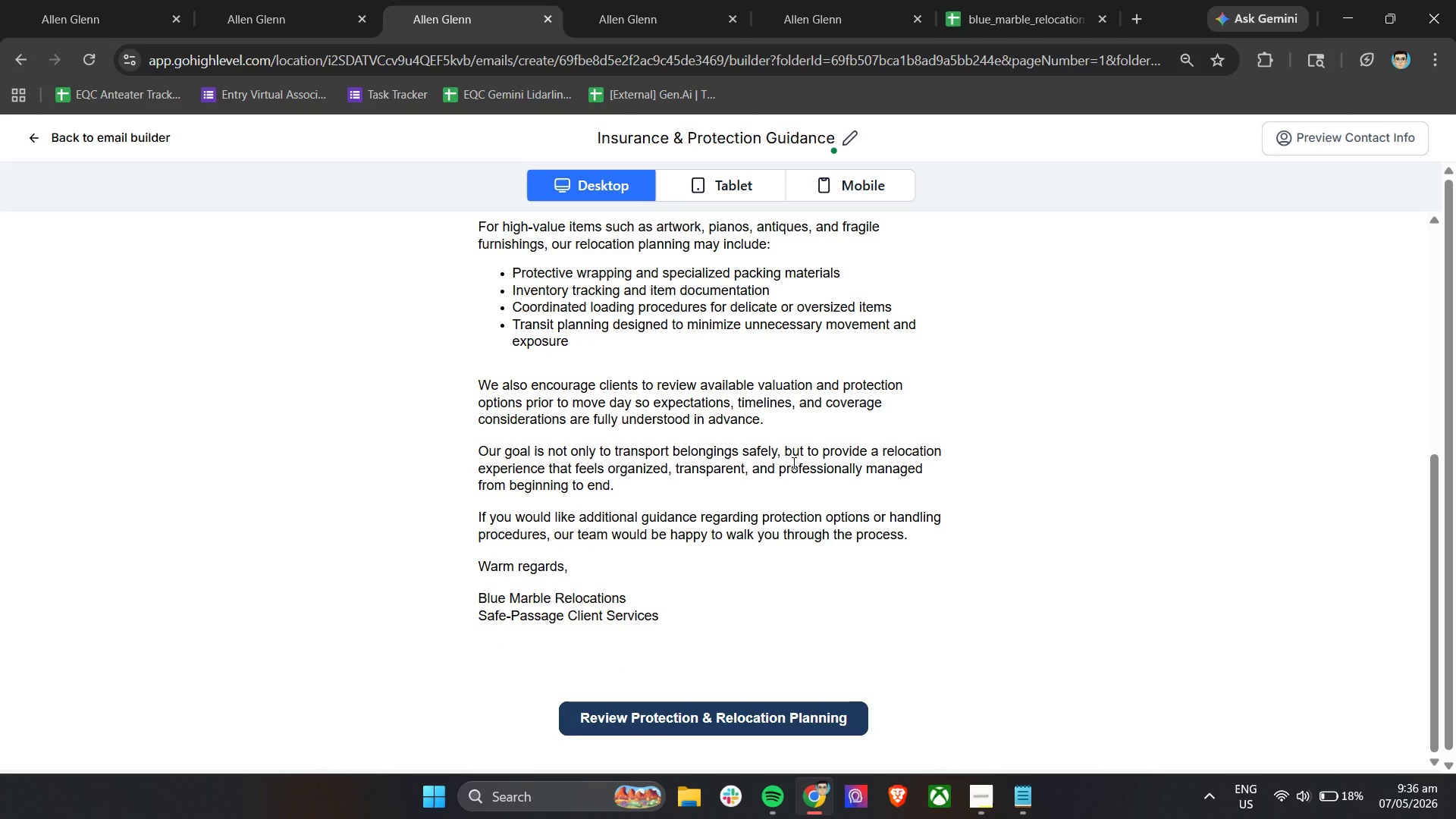 
wait(17.87)
 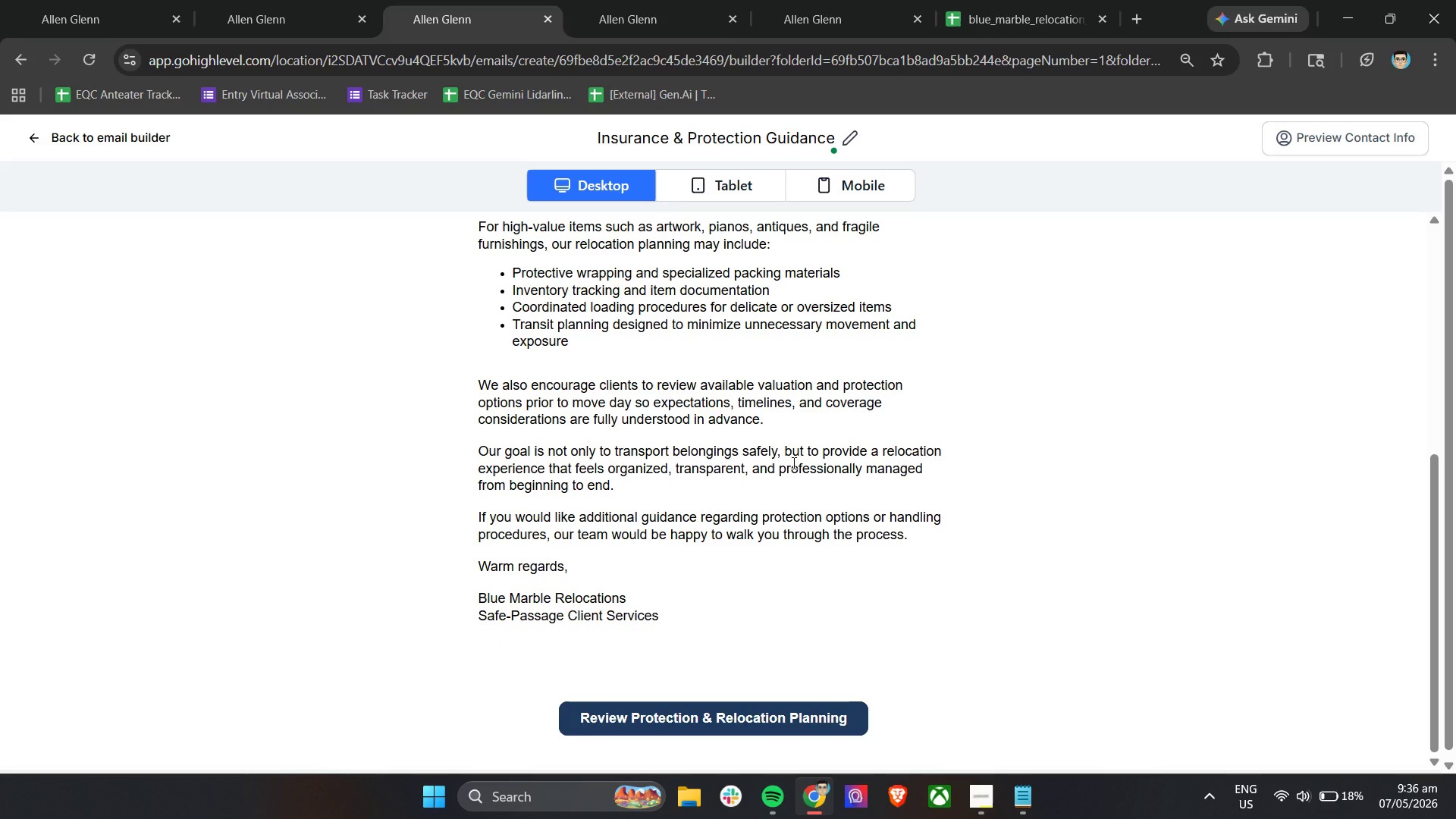 
left_click([860, 182])
 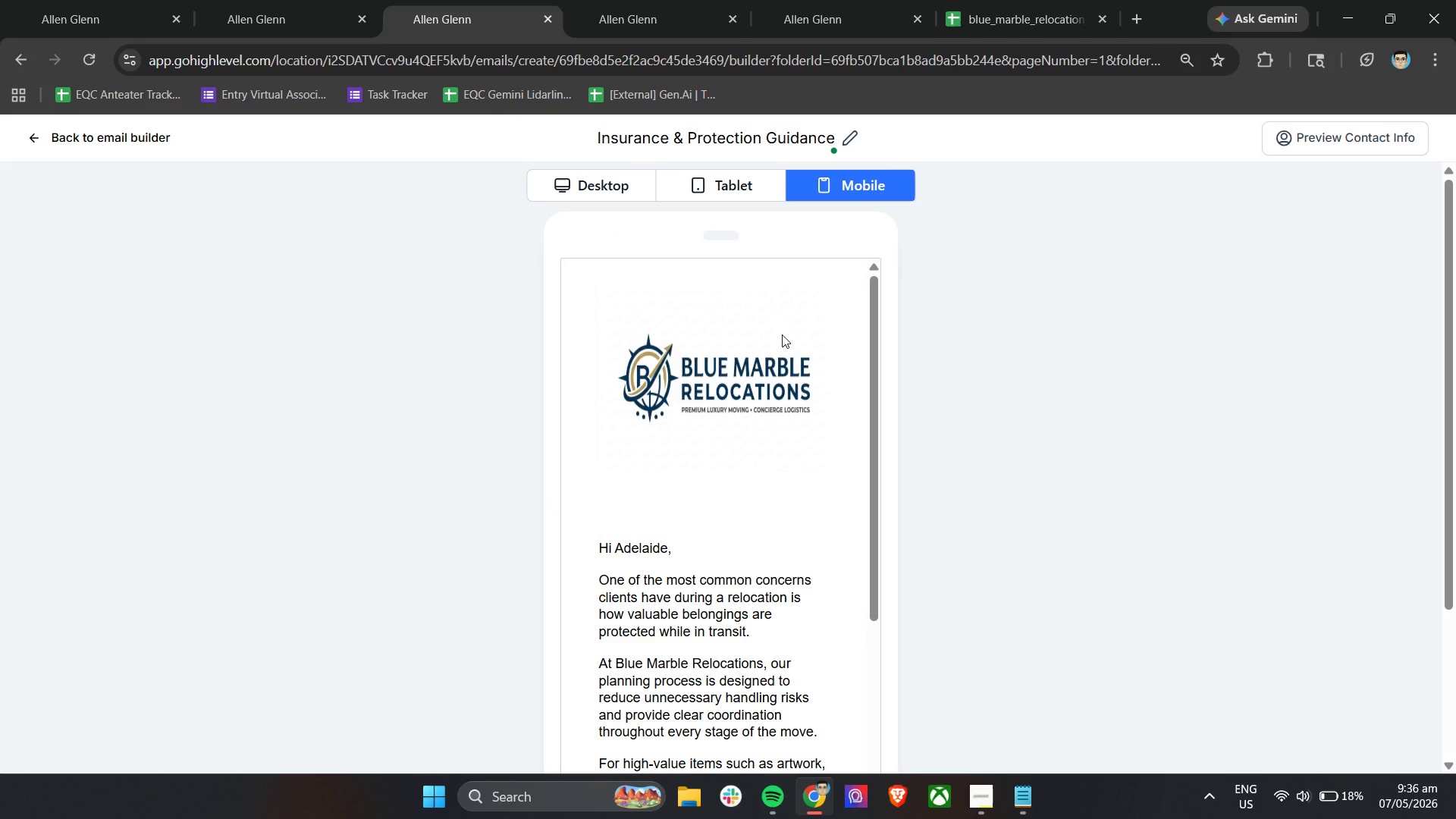 
scroll: coordinate [782, 334], scroll_direction: down, amount: 10.0
 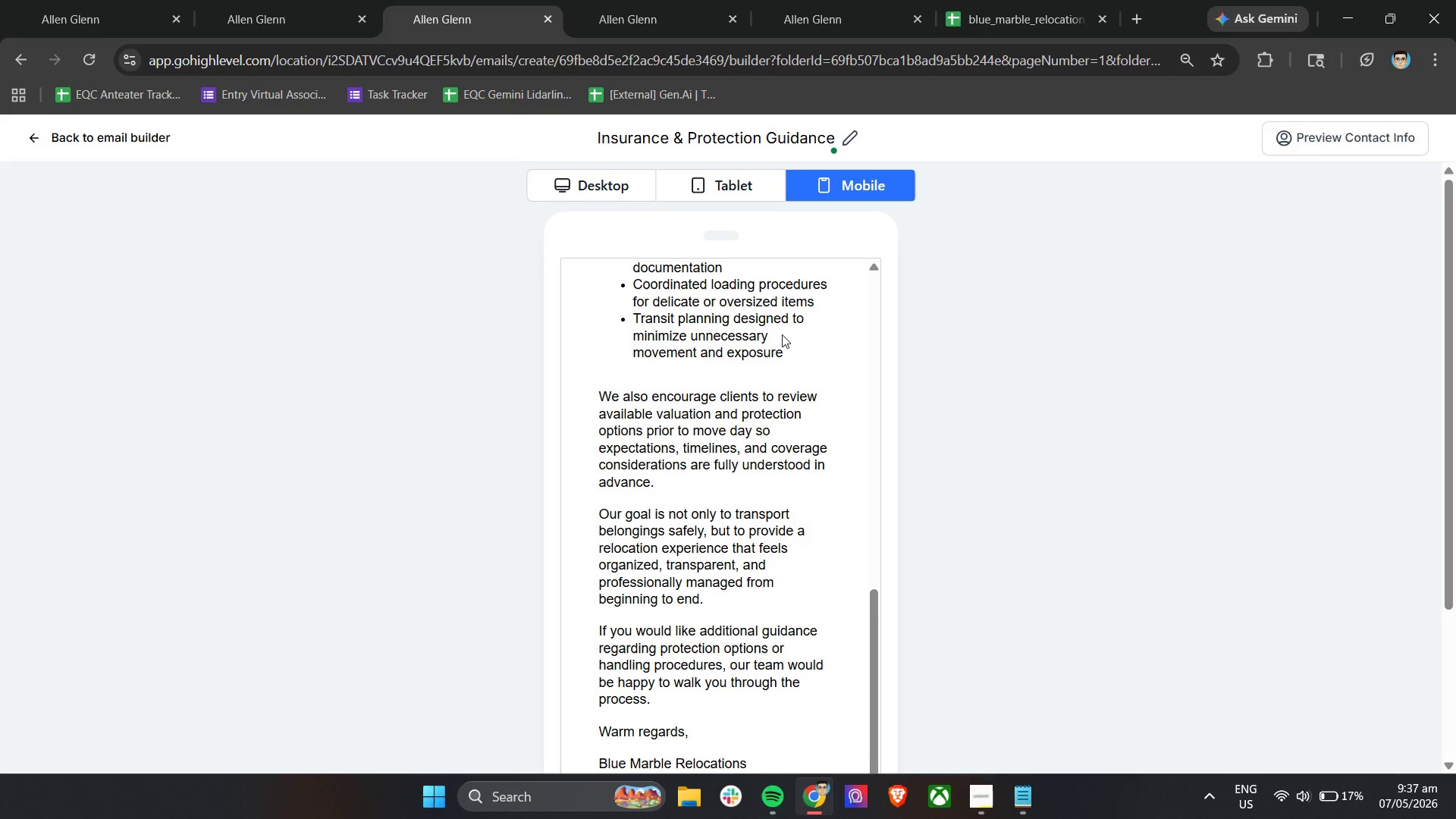 
wait(32.43)
 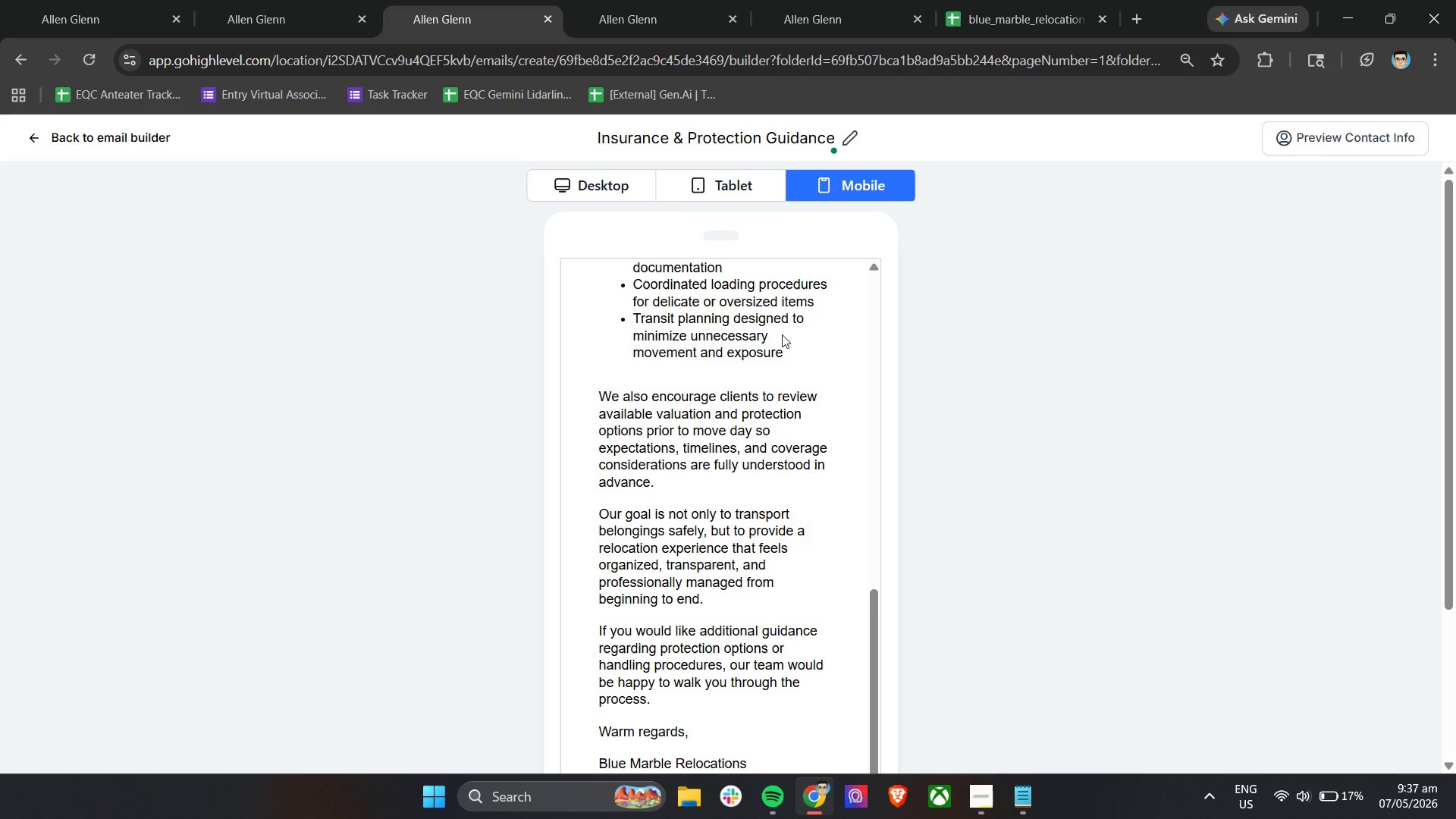 
scroll: coordinate [782, 334], scroll_direction: down, amount: 5.0
 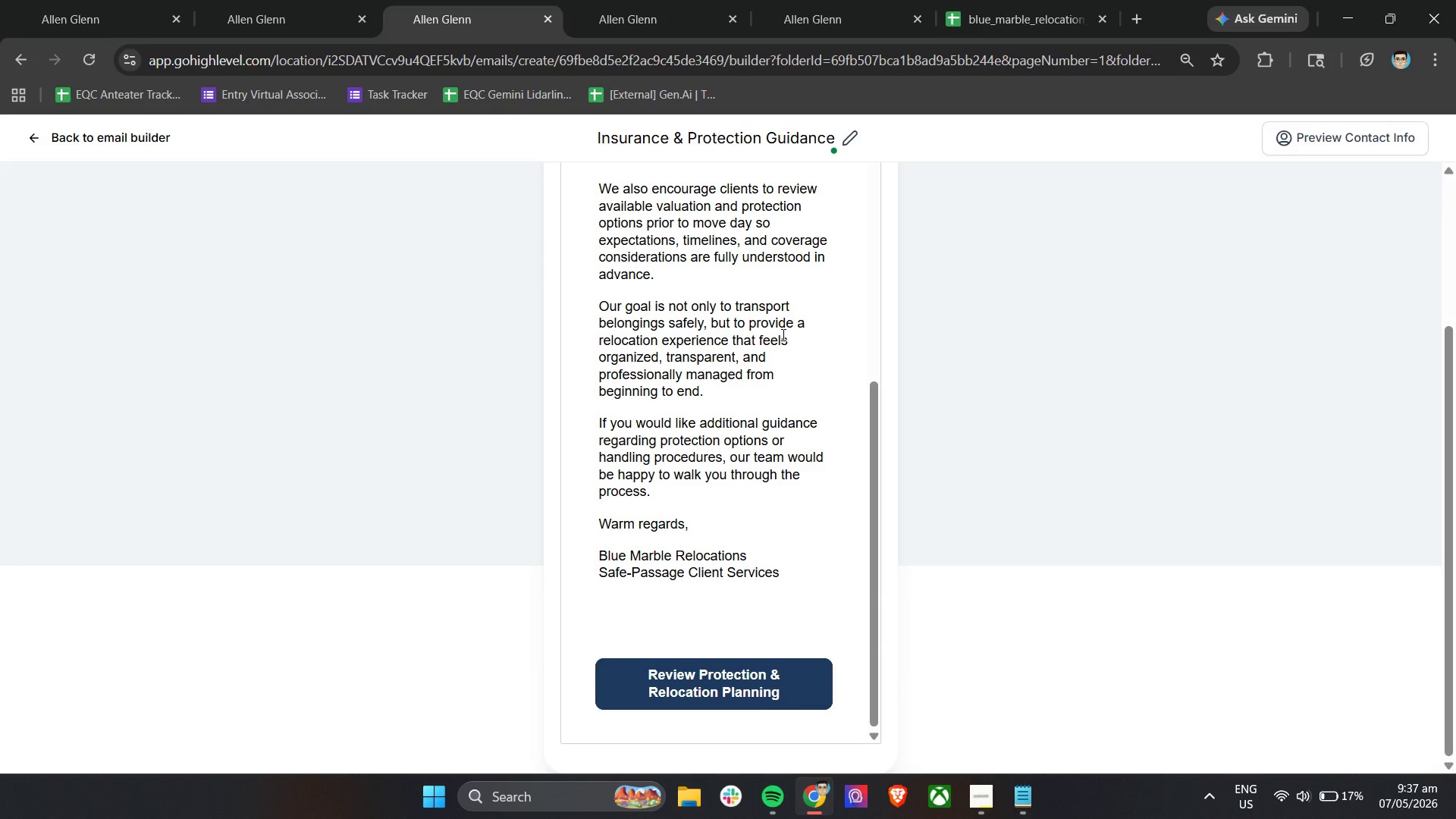 
scroll: coordinate [759, 315], scroll_direction: up, amount: 14.0
 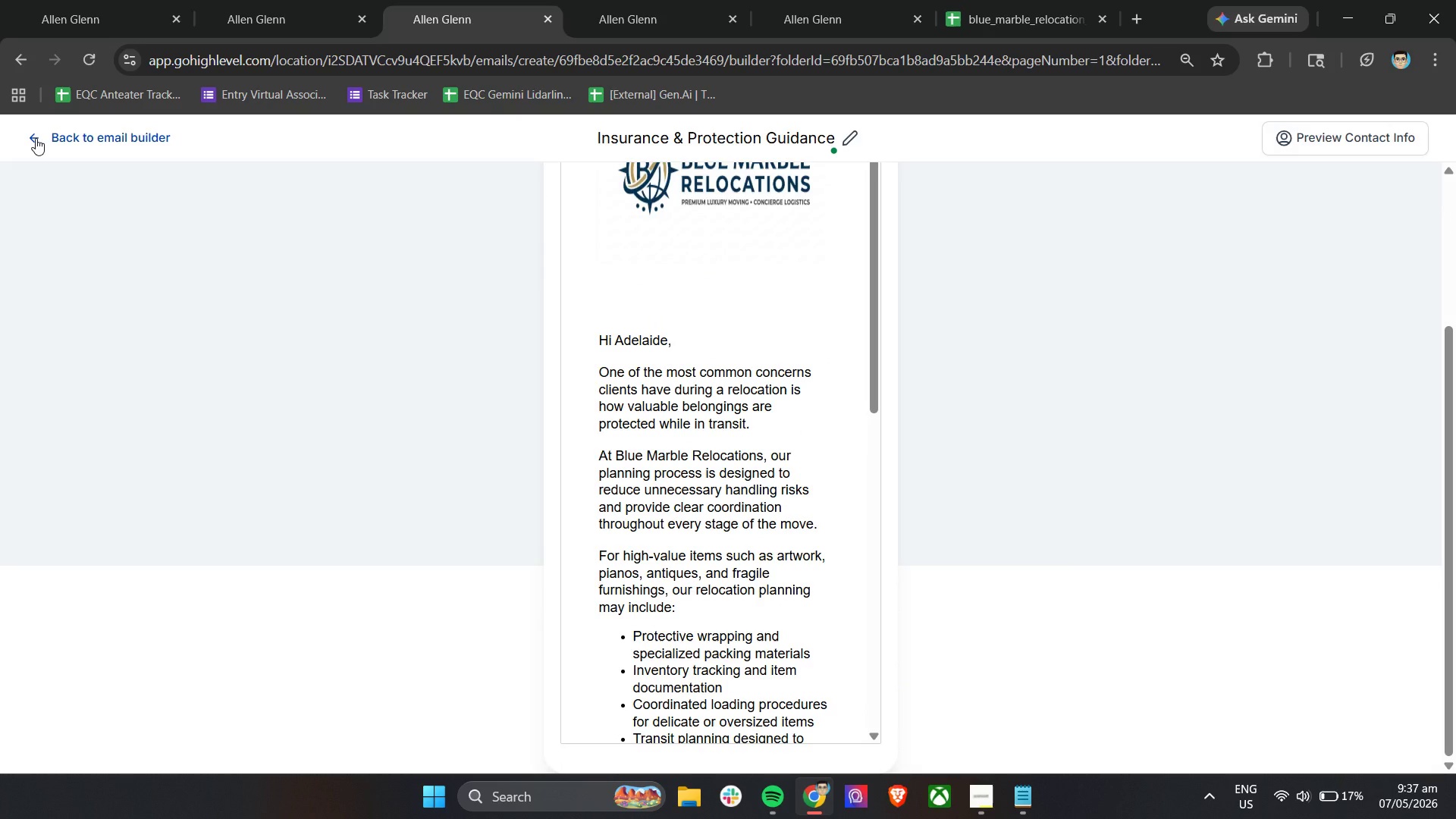 
left_click([36, 138])
 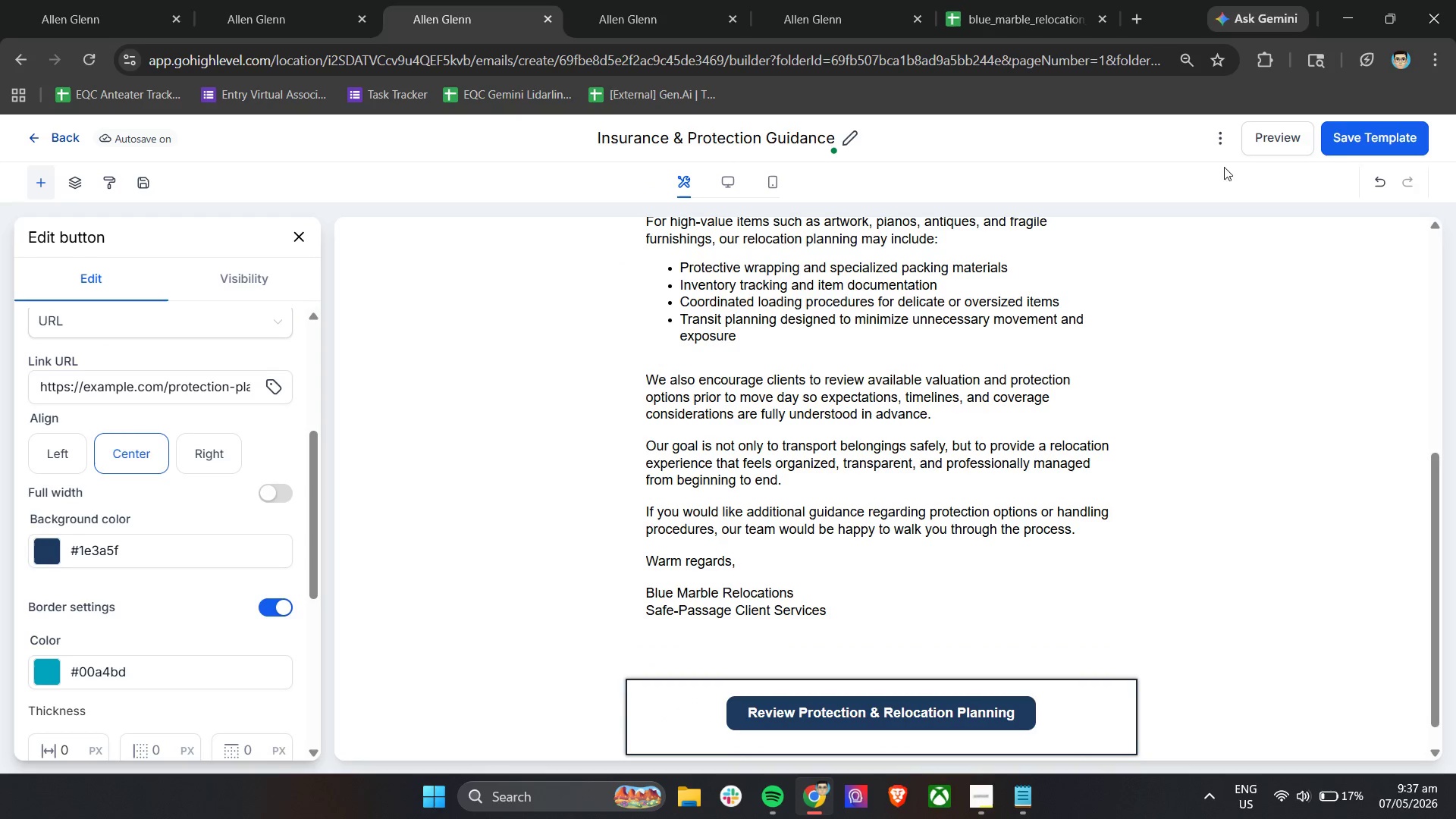 
left_click([1382, 133])
 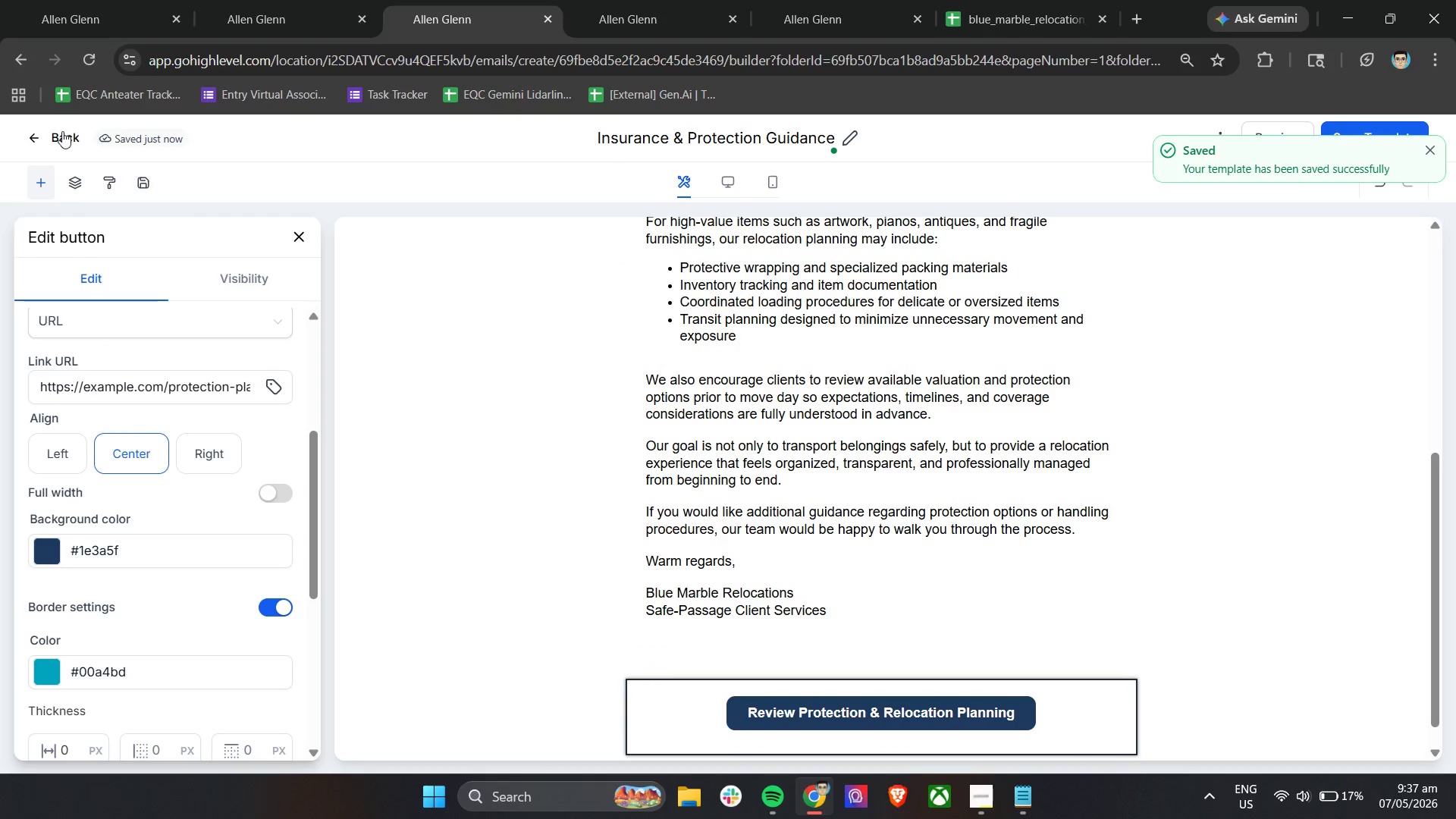 
left_click([25, 131])
 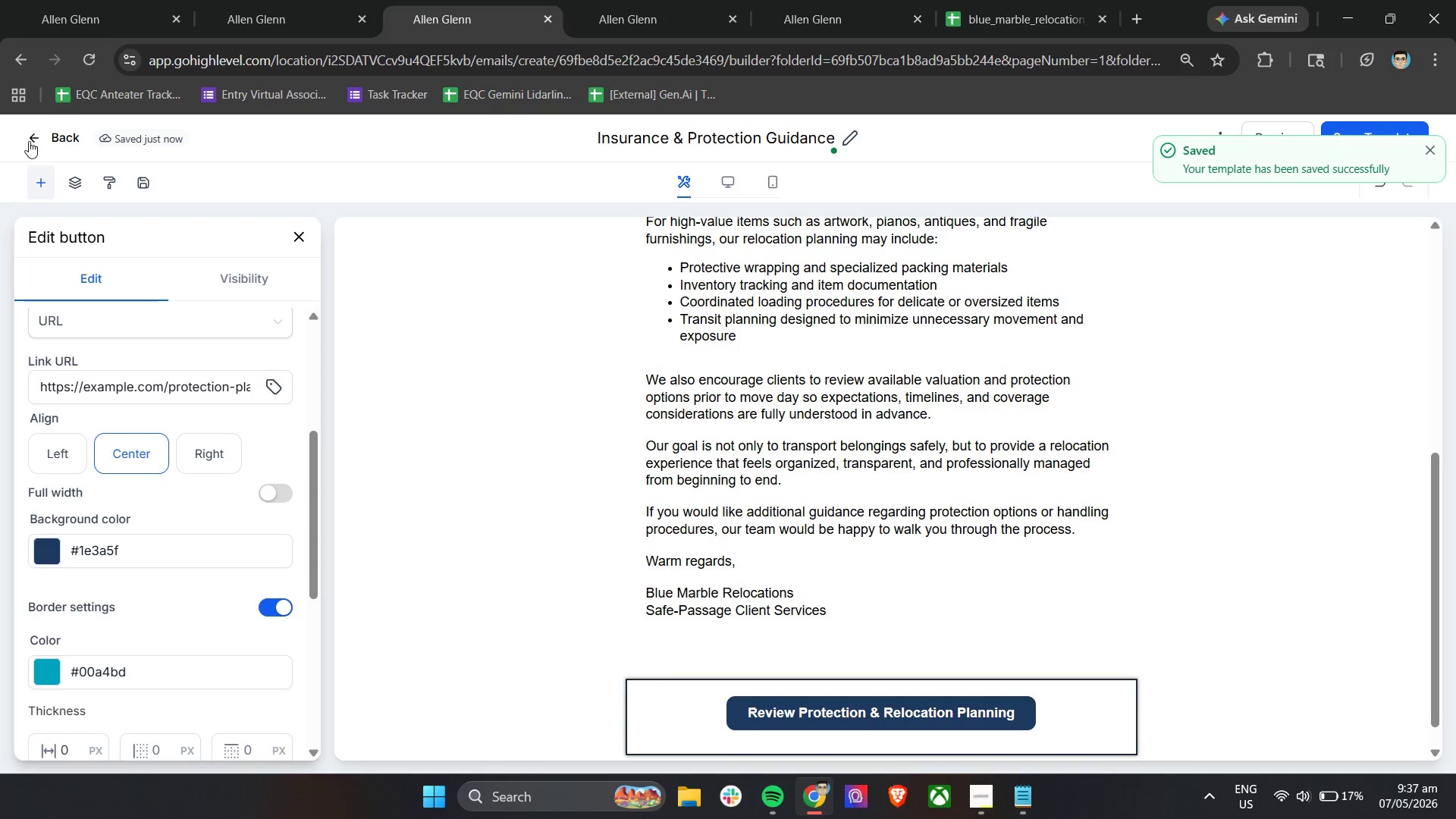 
left_click([36, 141])
 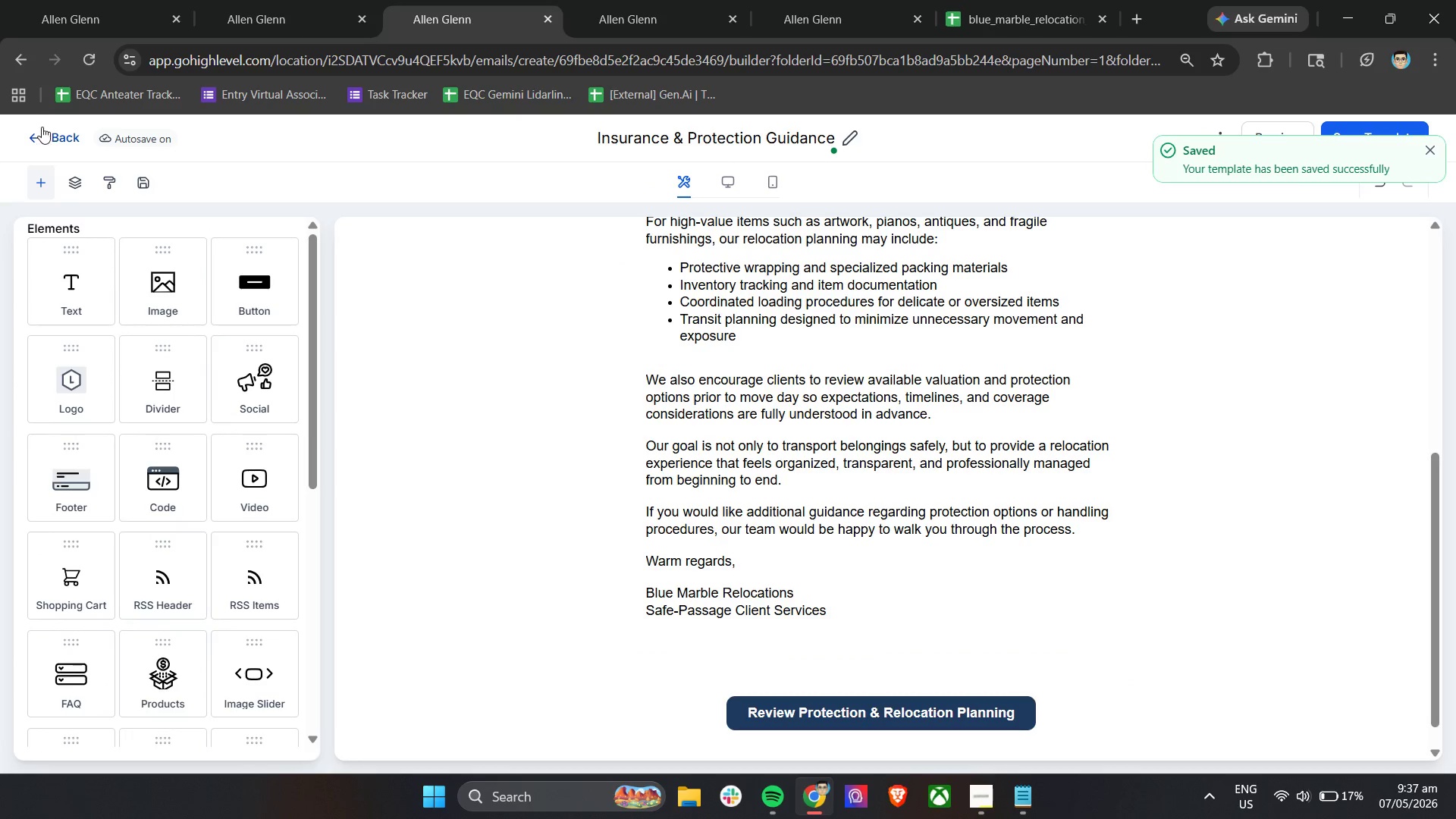 
left_click([39, 133])
 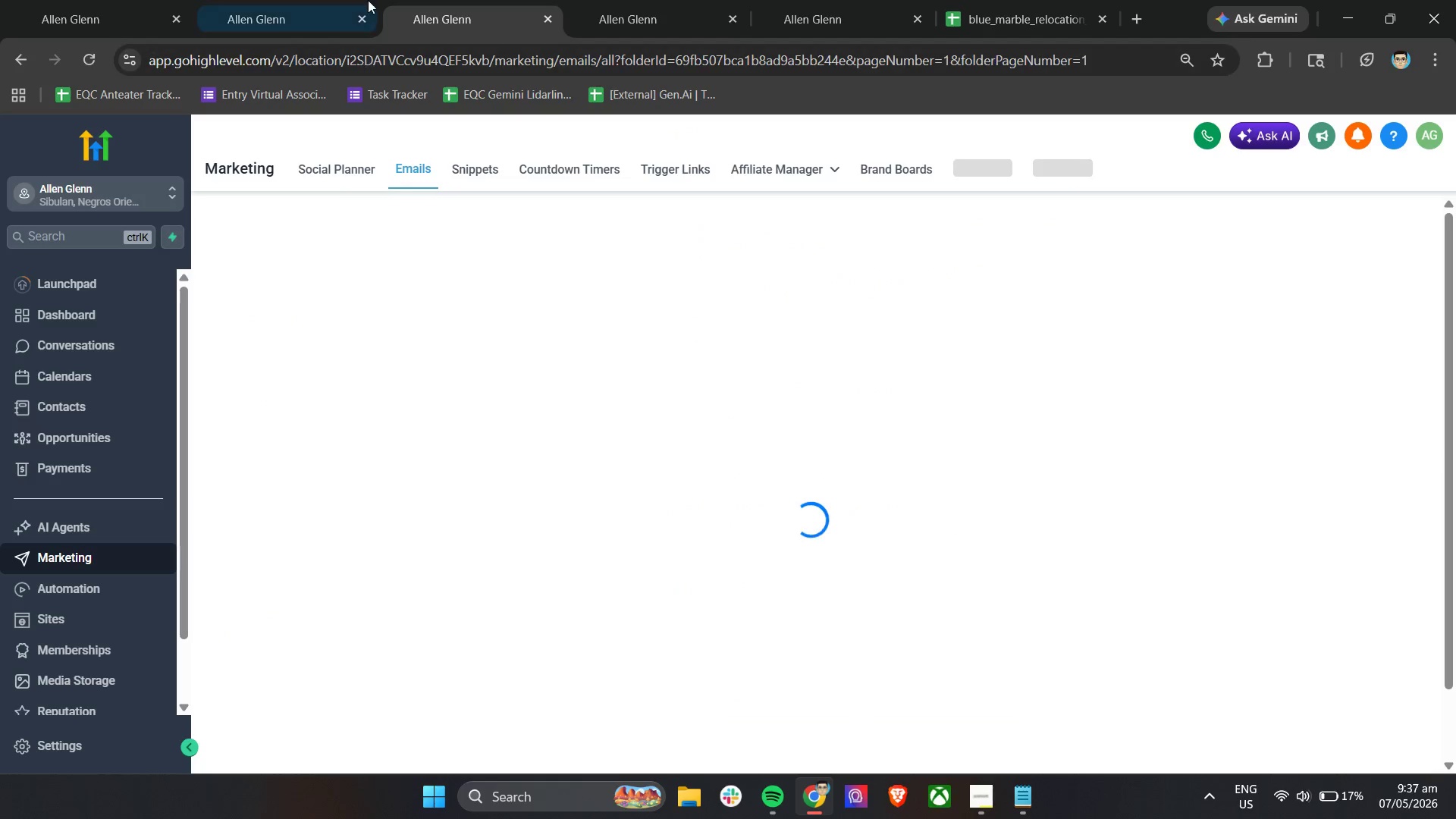 
left_click([308, 0])
 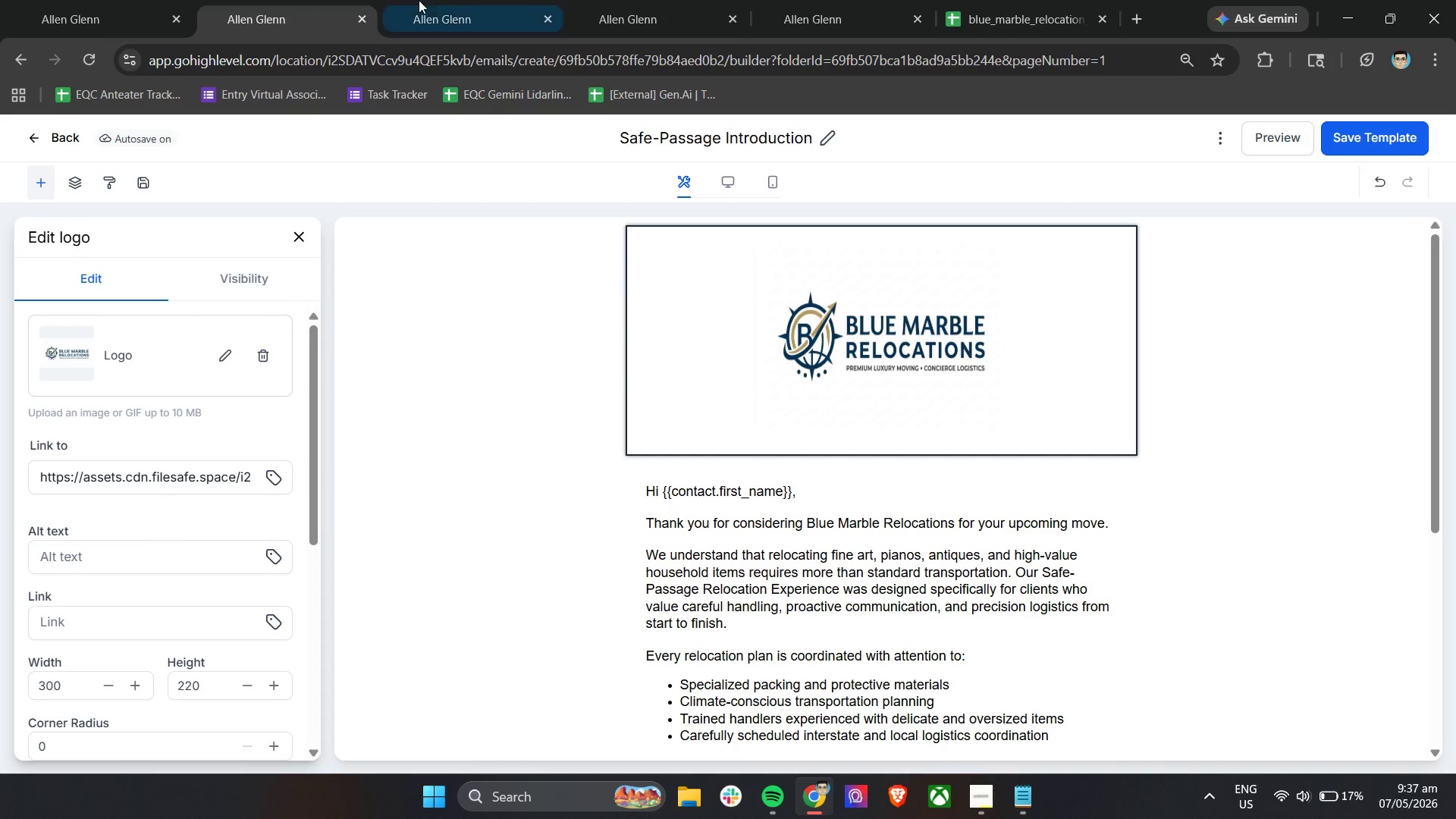 
left_click([432, 0])
 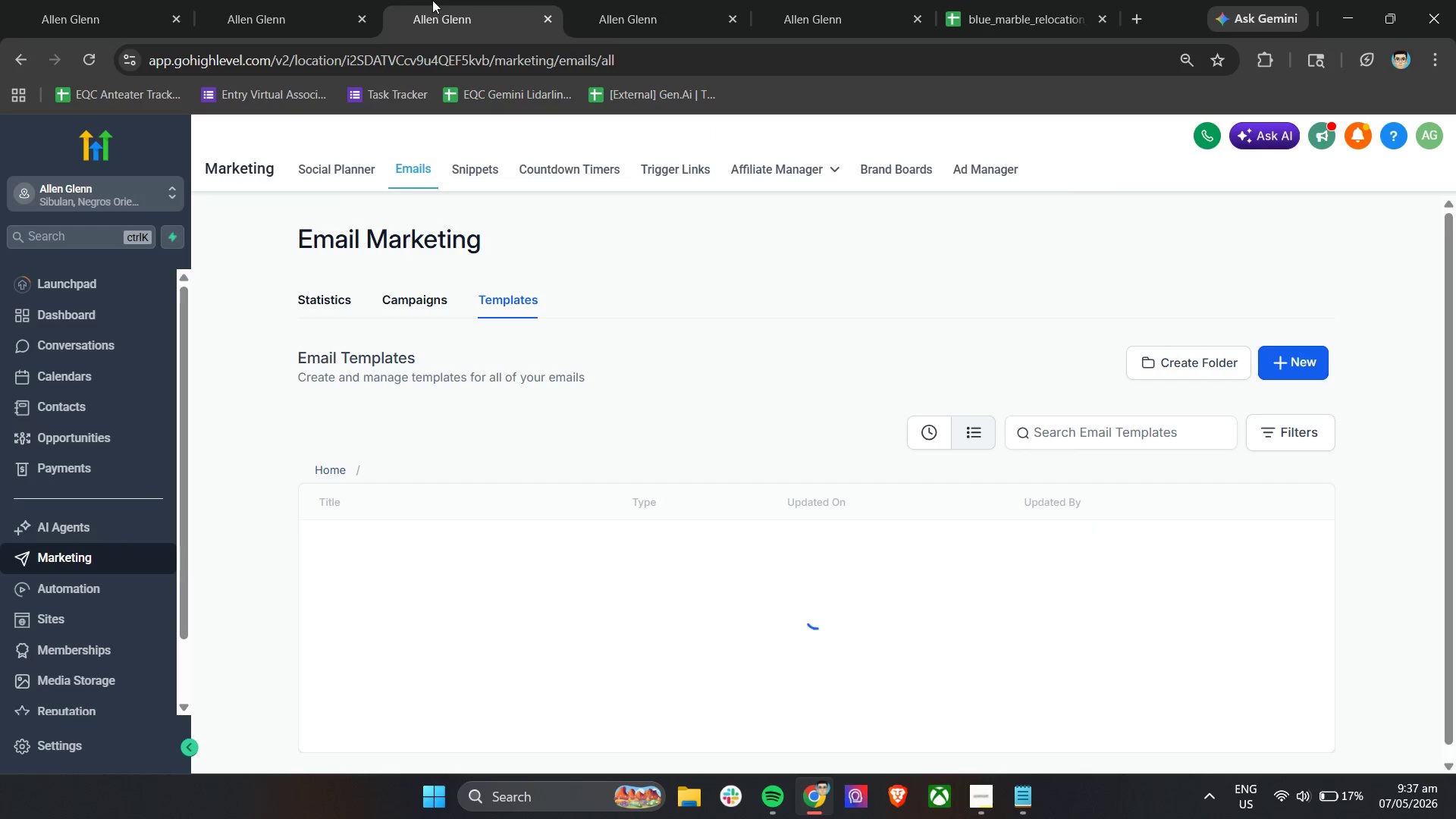 
wait(6.25)
 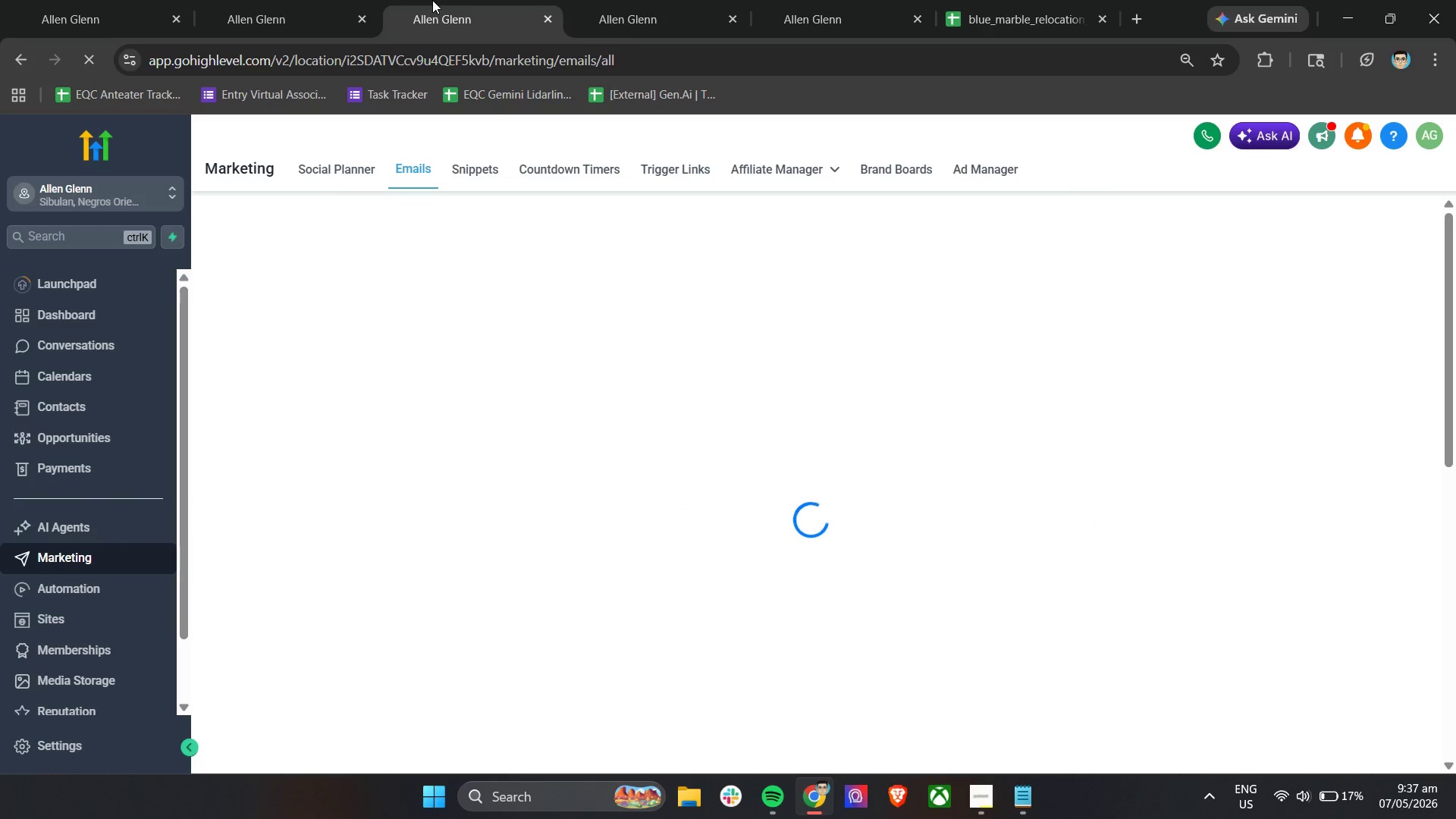 
left_click([1321, 367])
 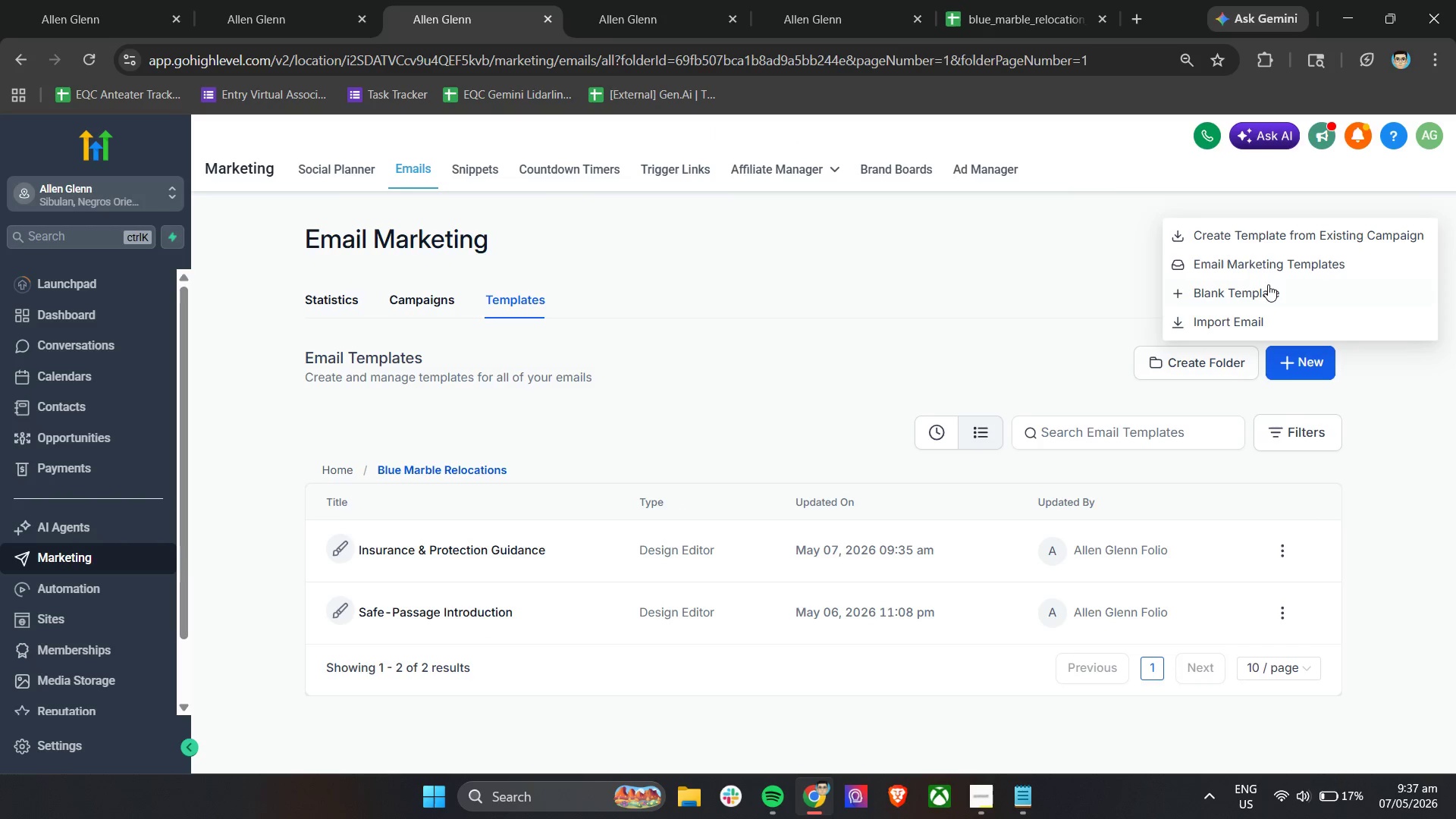 
left_click([1266, 284])
 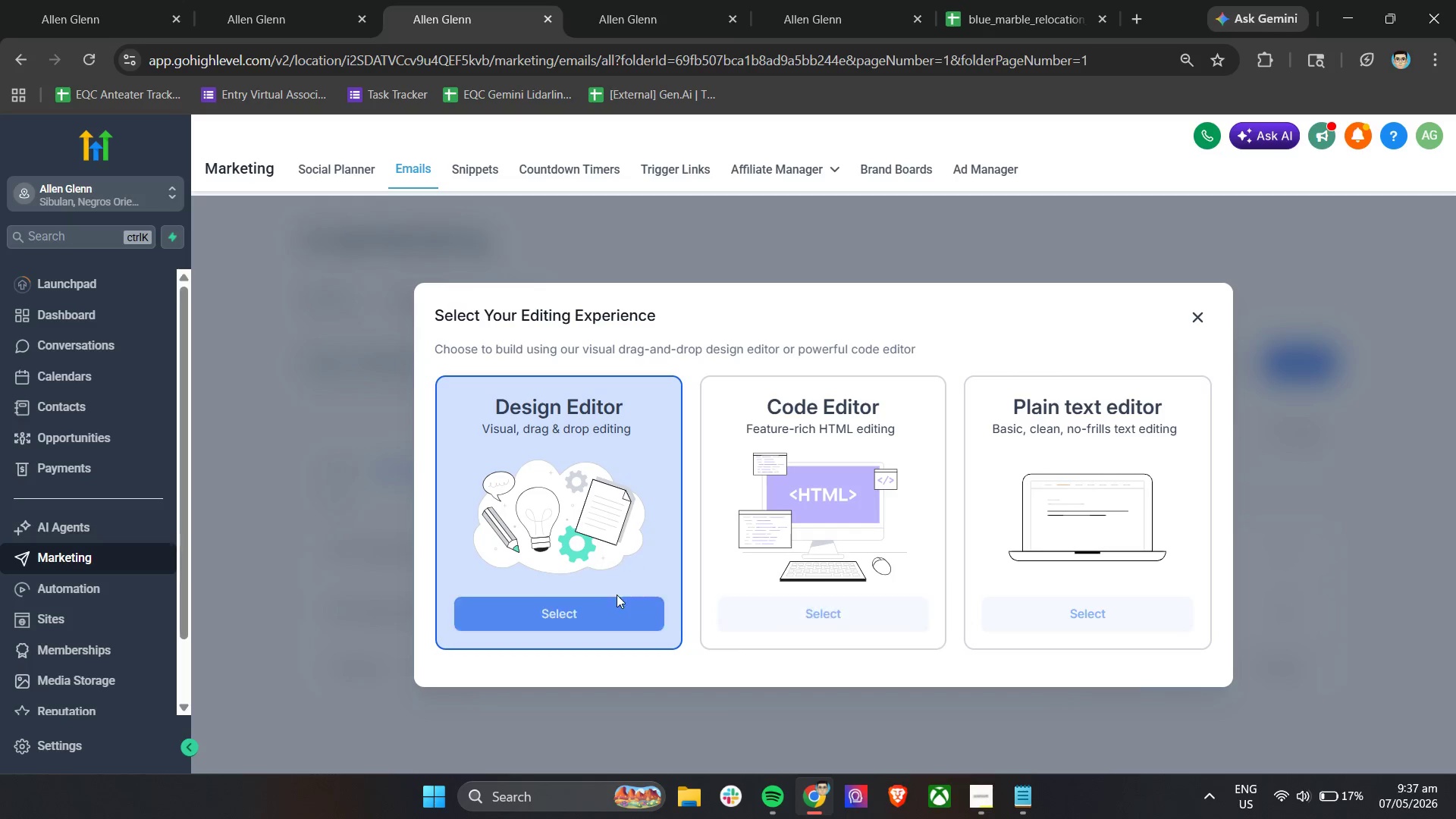 
left_click([611, 606])
 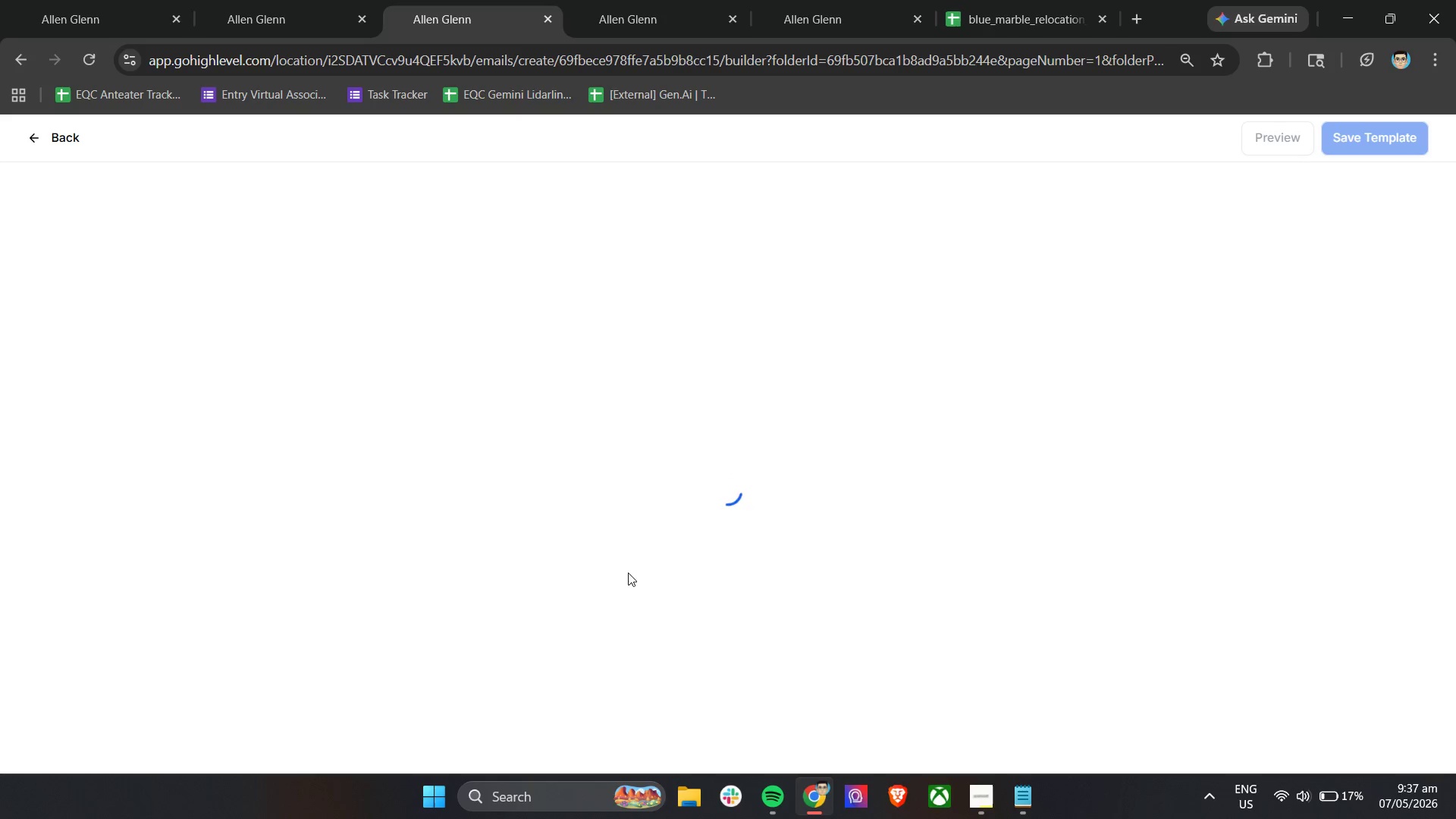 
scroll: coordinate [905, 463], scroll_direction: down, amount: 4.0
 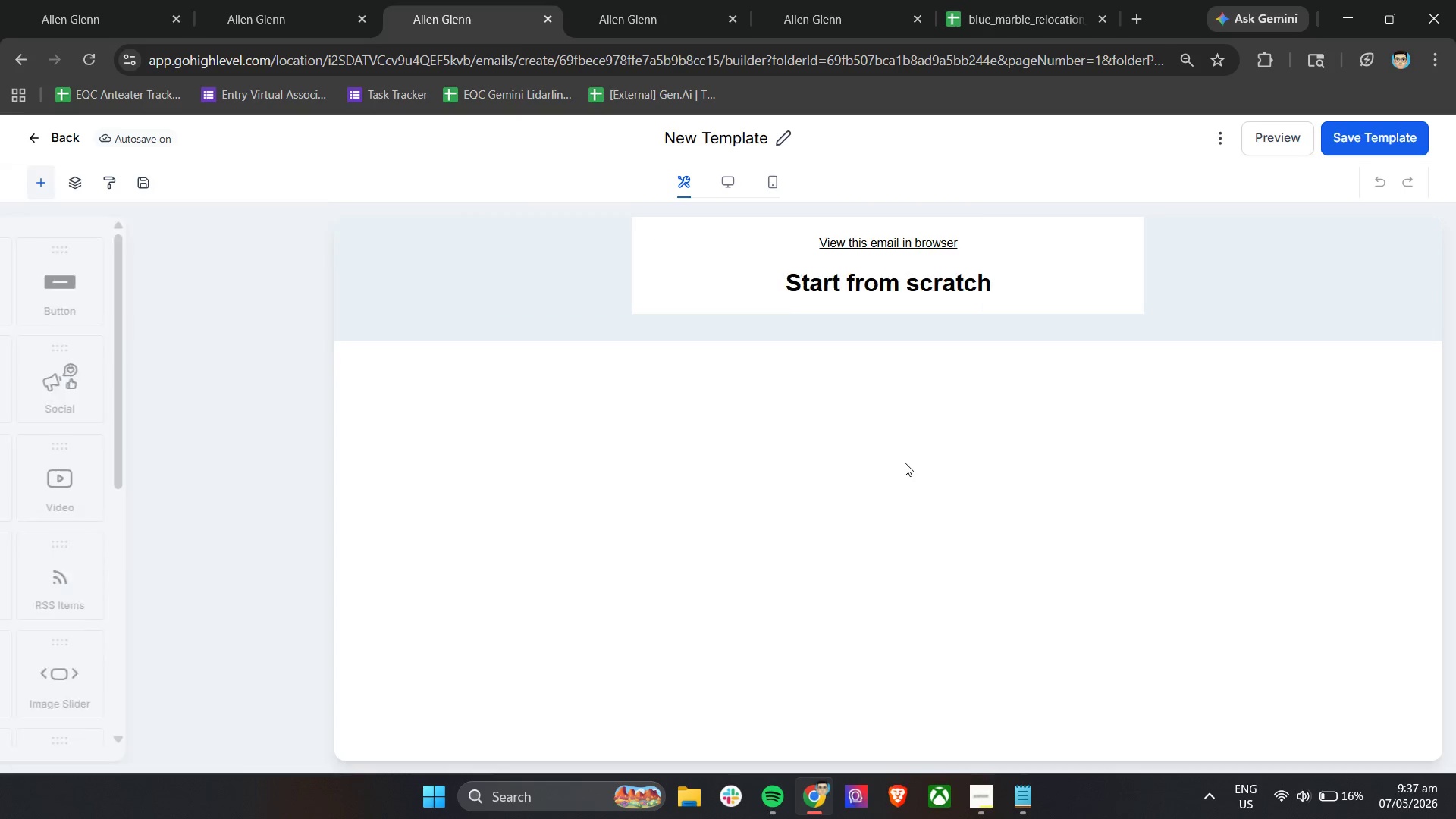 
scroll: coordinate [905, 463], scroll_direction: up, amount: 5.0
 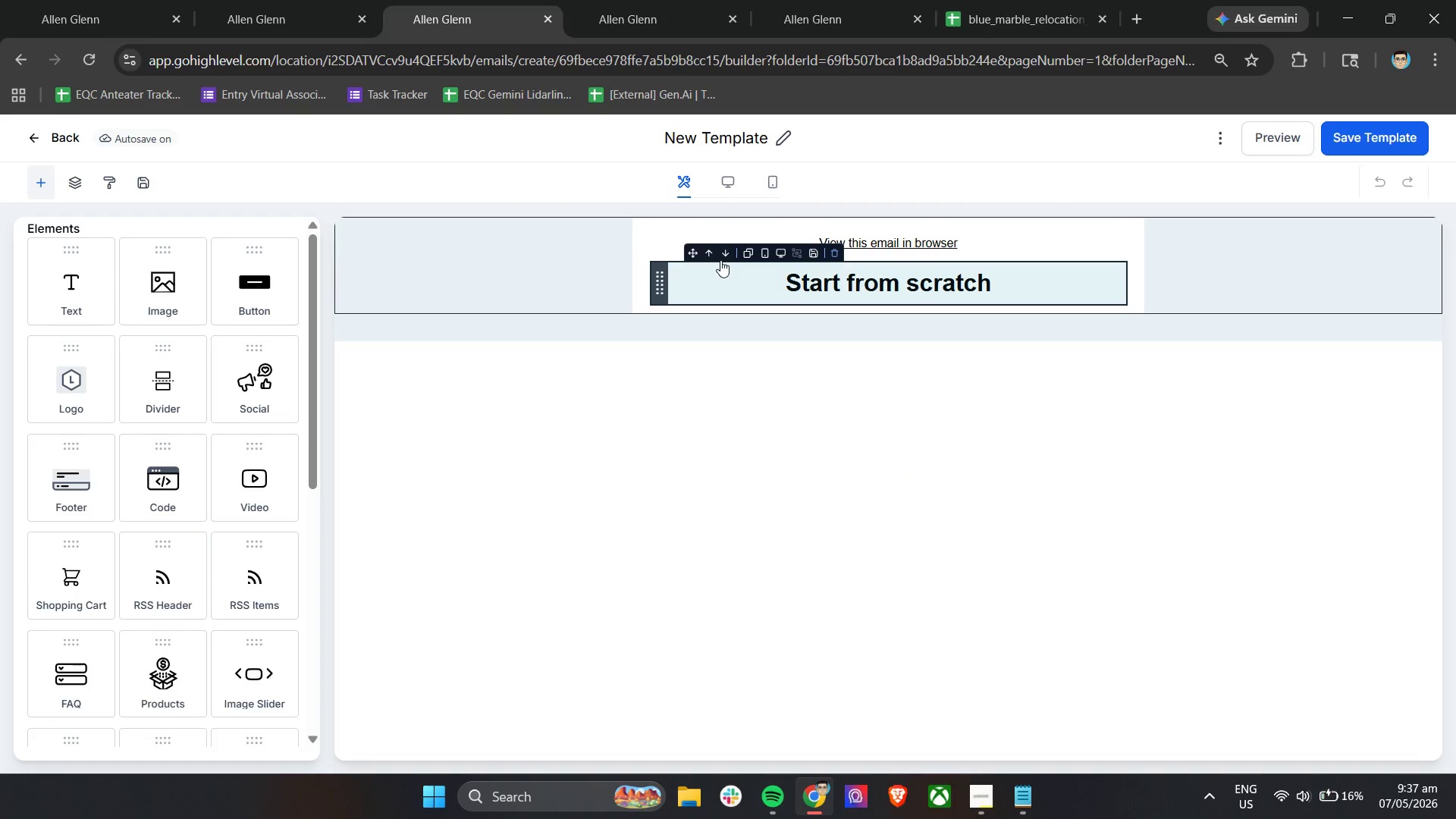 
double_click([733, 137])
 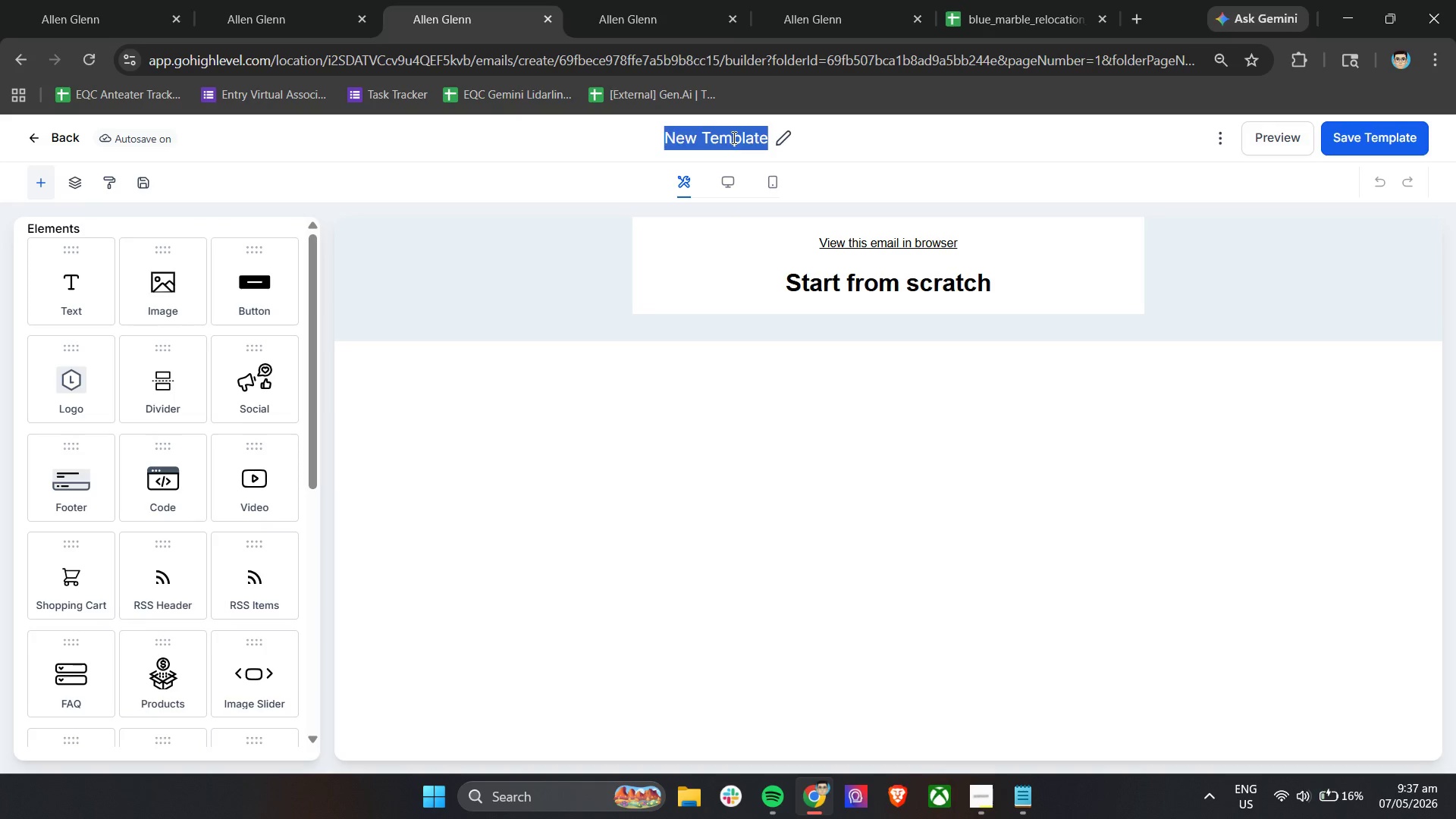 
triple_click([733, 137])
 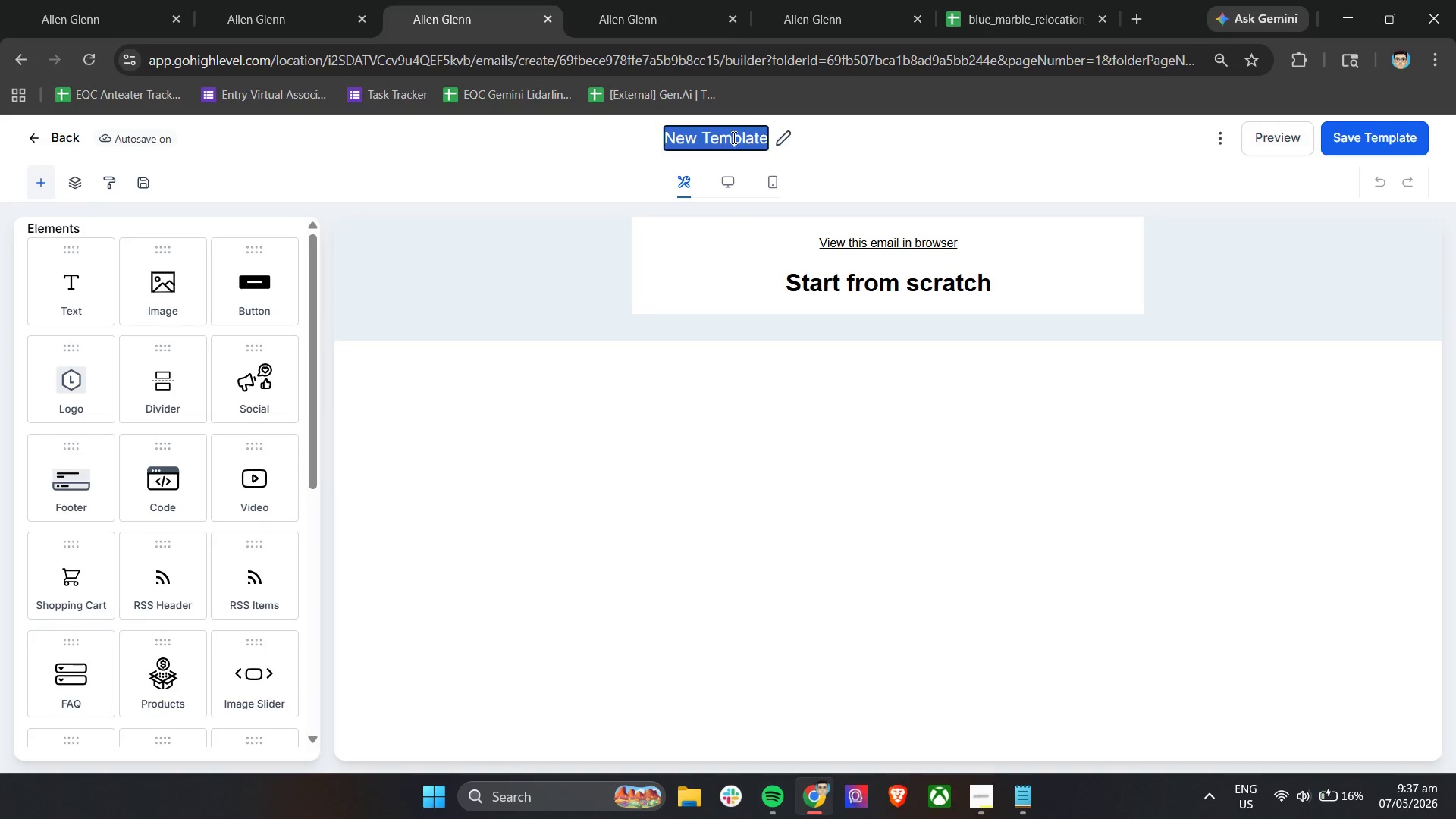 
type(Concierge re)
key(Backspace)
key(Backspace)
type(Relocation Planning)
 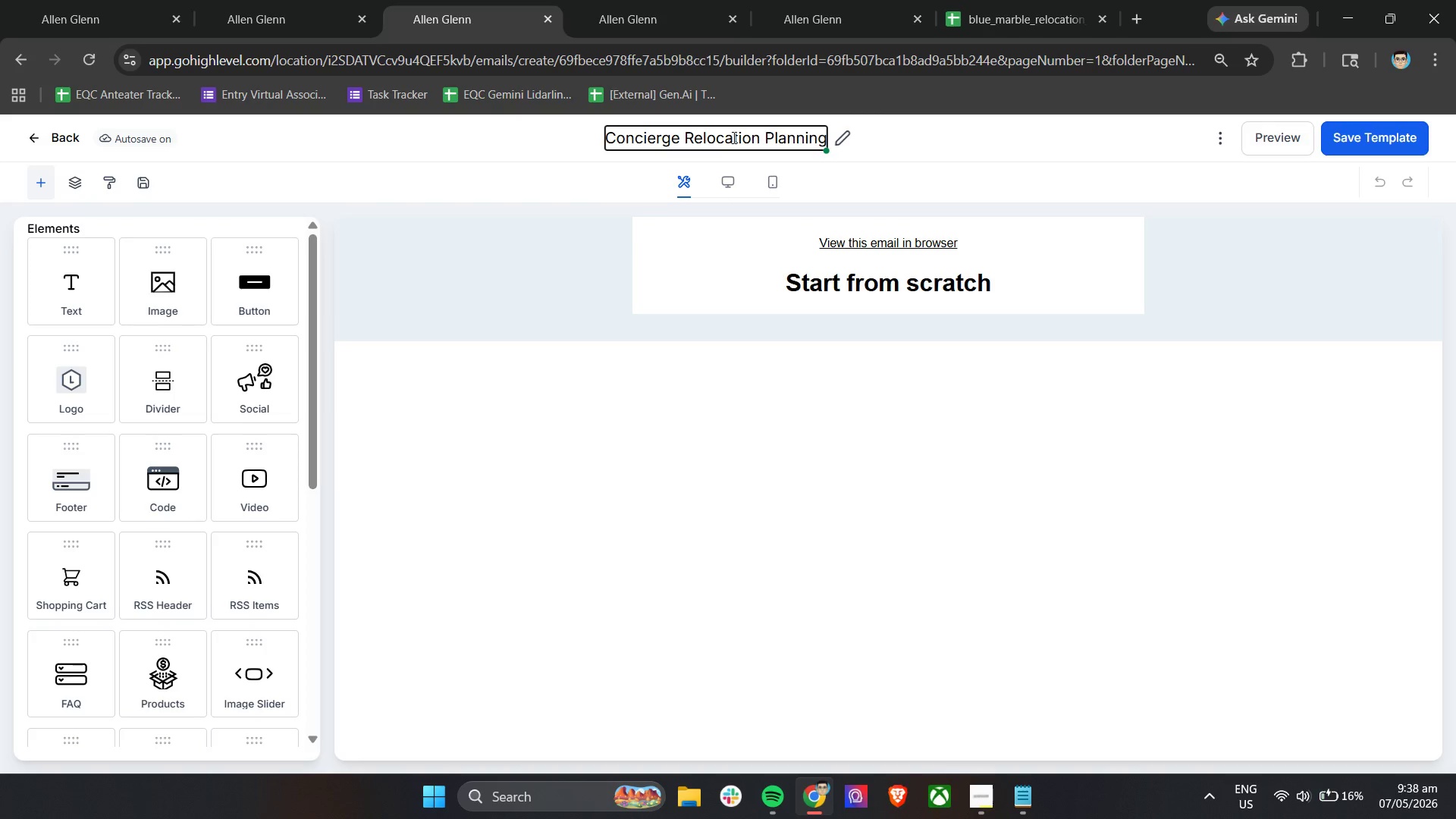 
left_click([833, 272])
 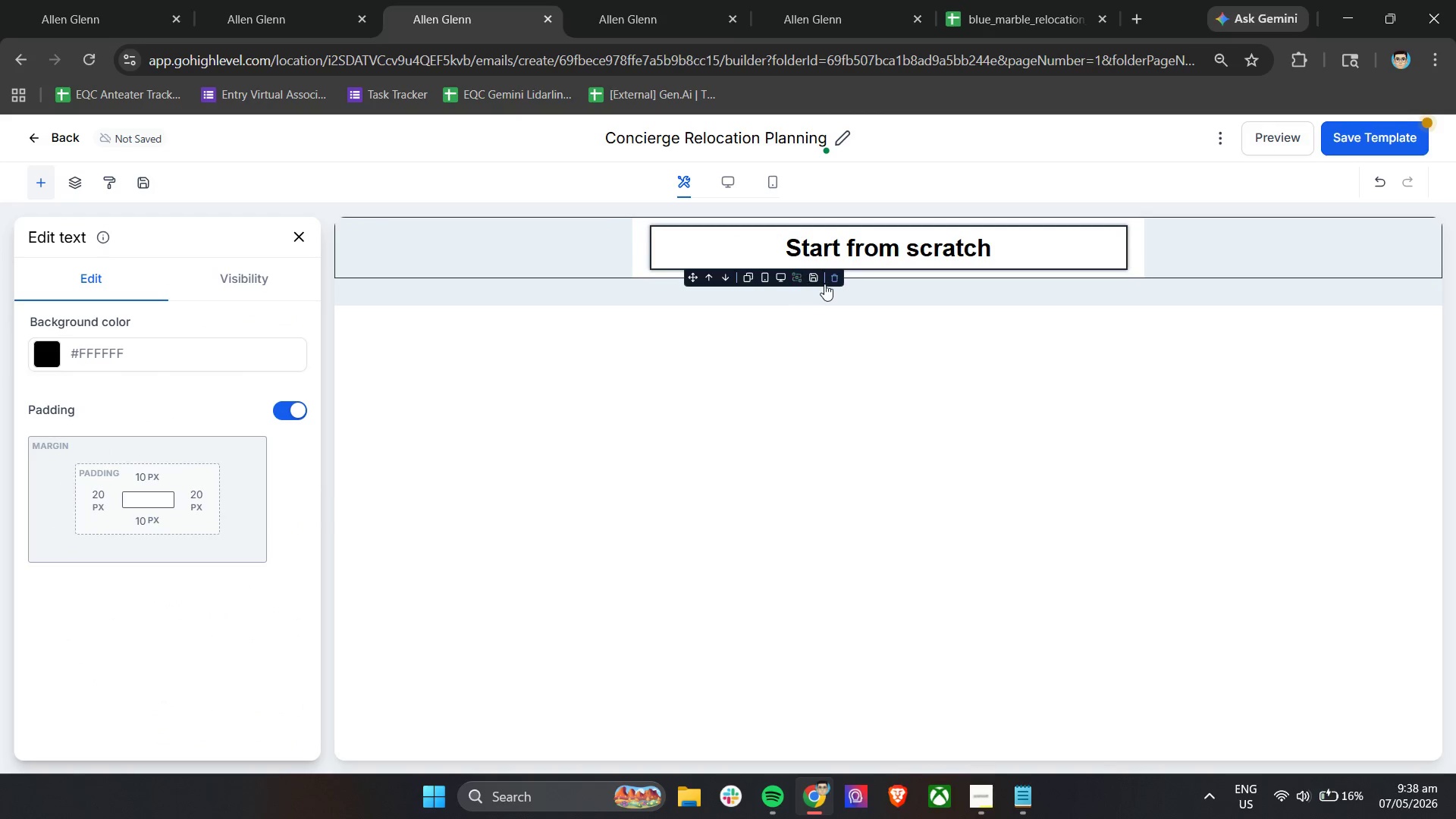 
left_click([834, 278])
 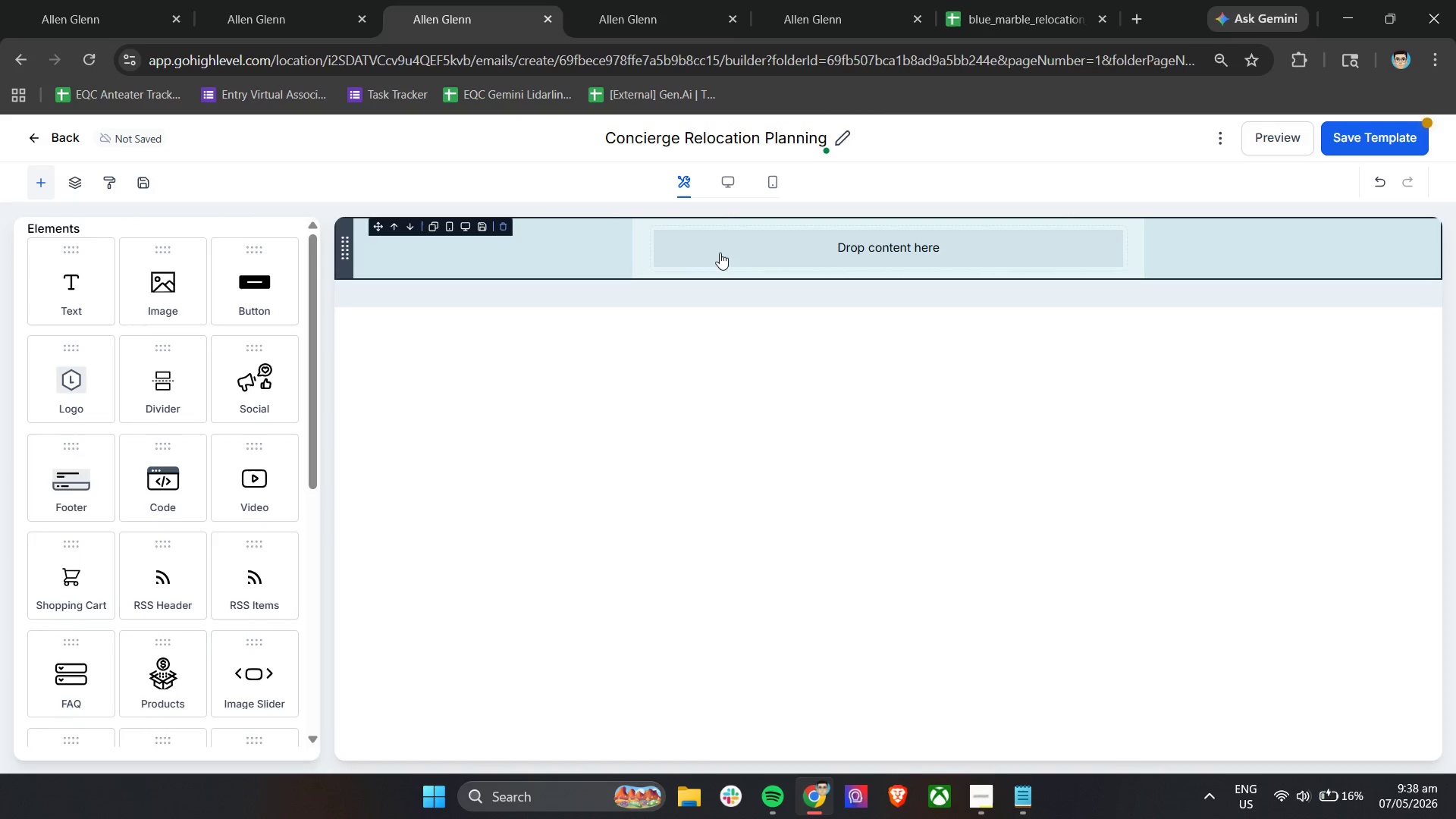 
left_click([720, 253])
 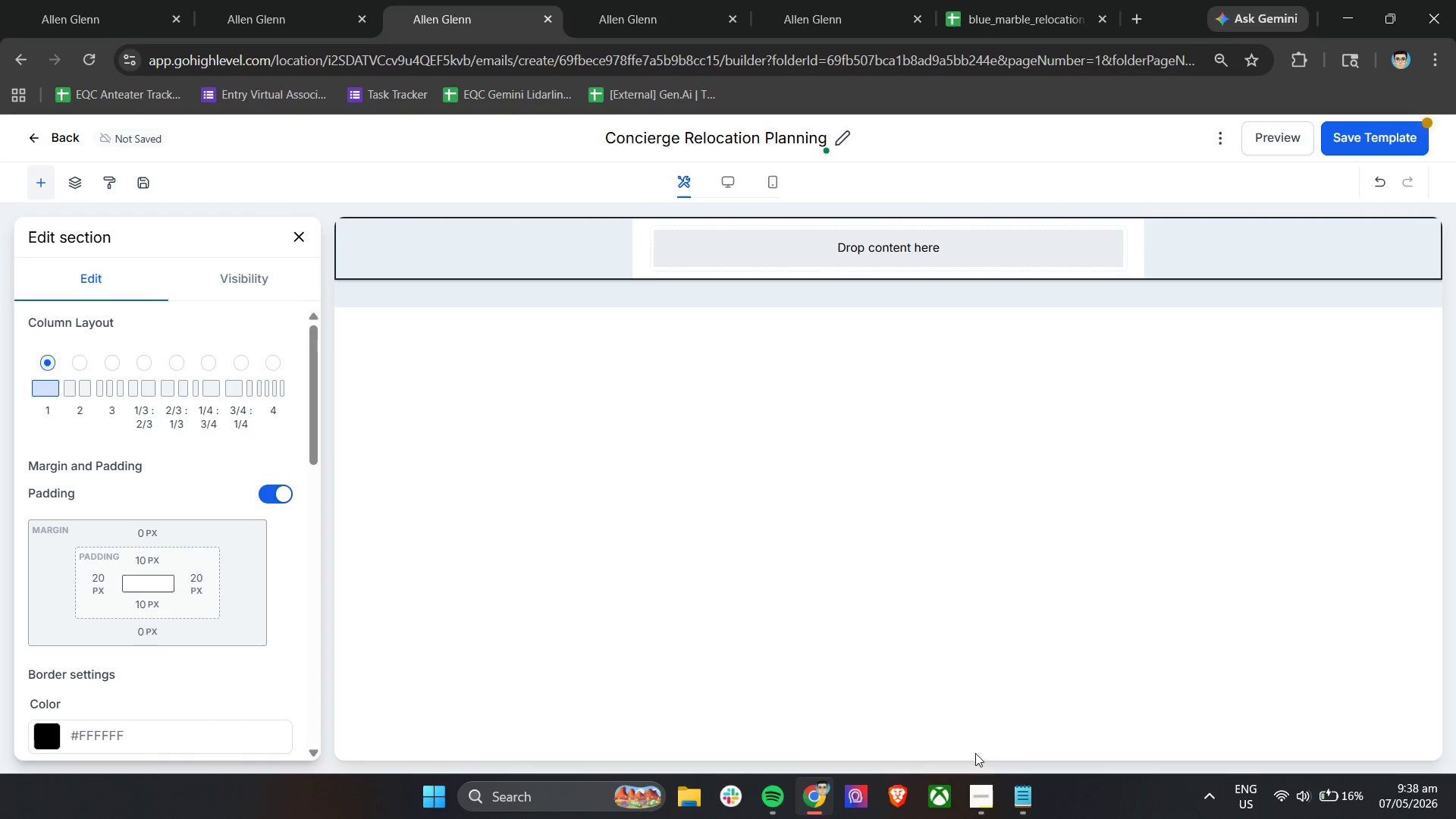 
left_click([978, 805])